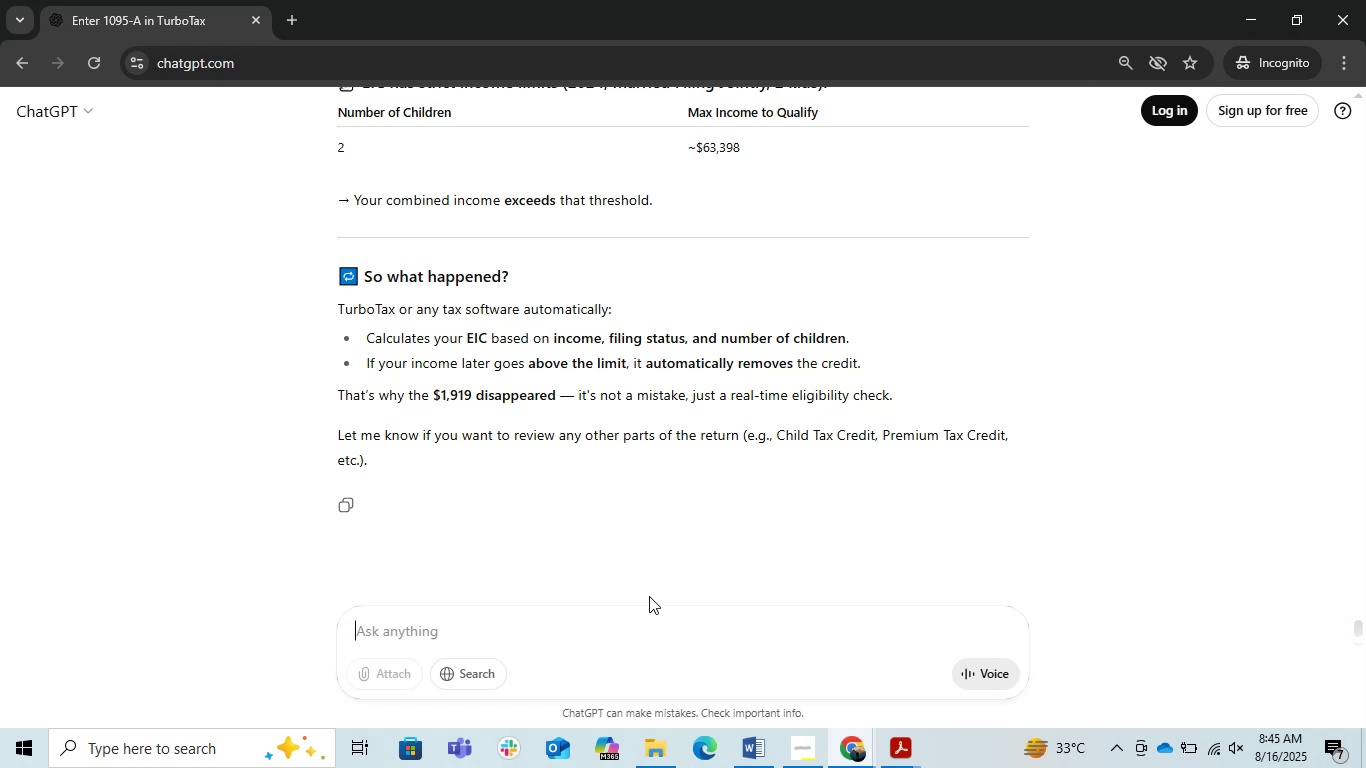 
scroll: coordinate [649, 596], scroll_direction: up, amount: 4.0
 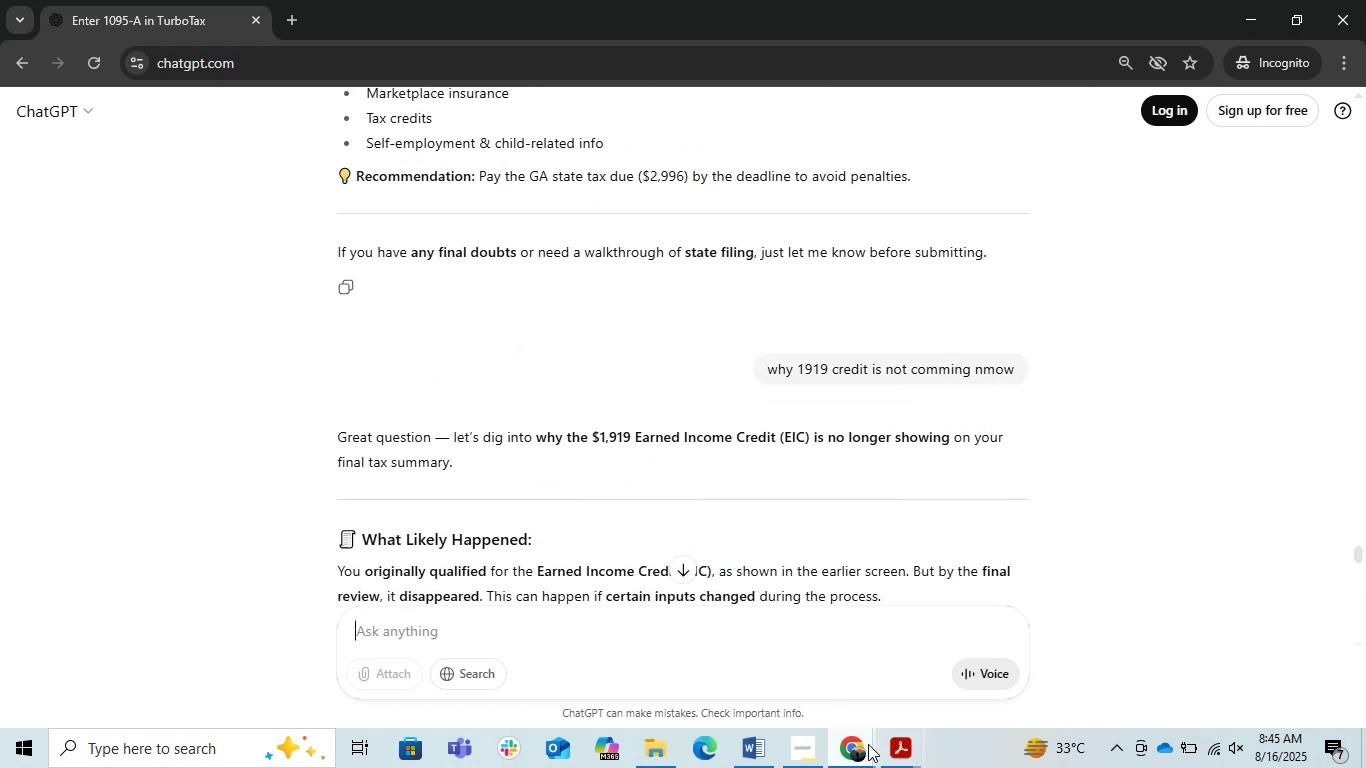 
left_click([842, 741])
 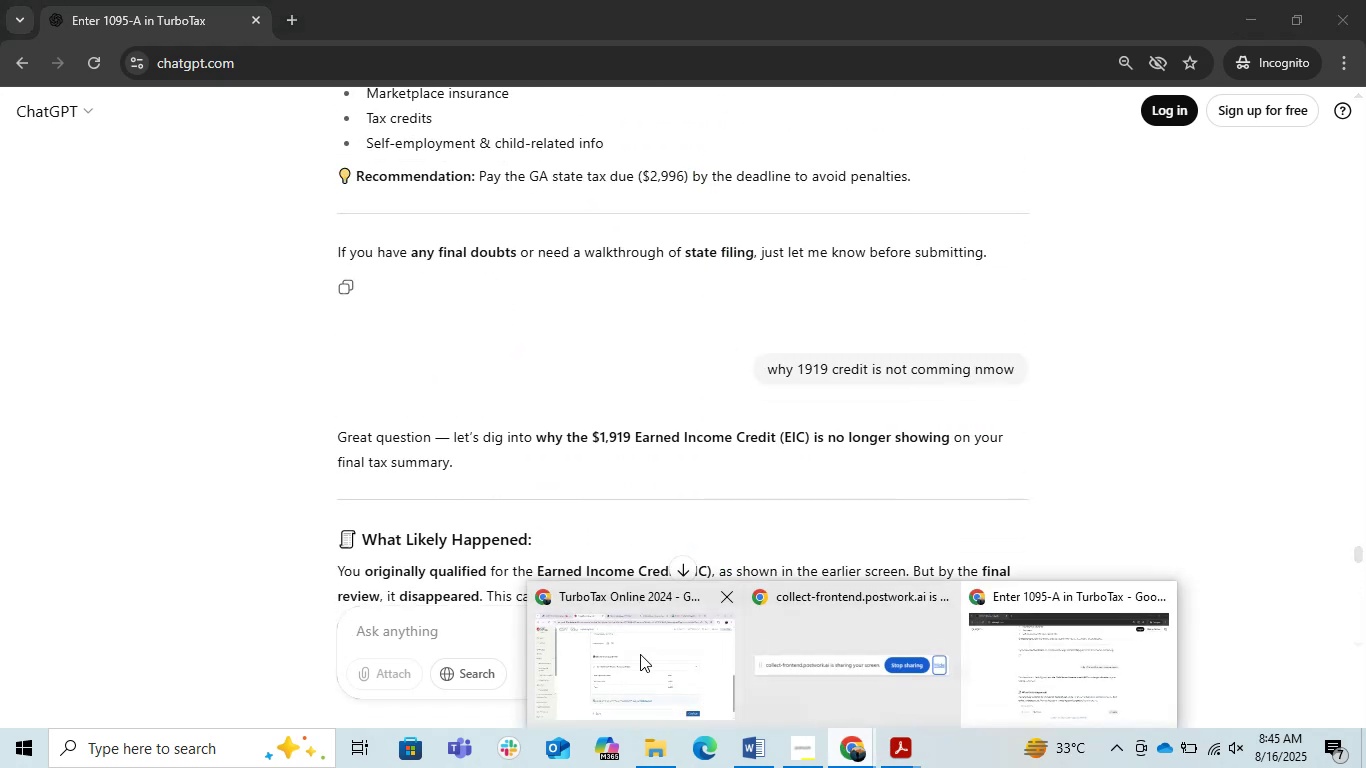 
left_click([638, 652])
 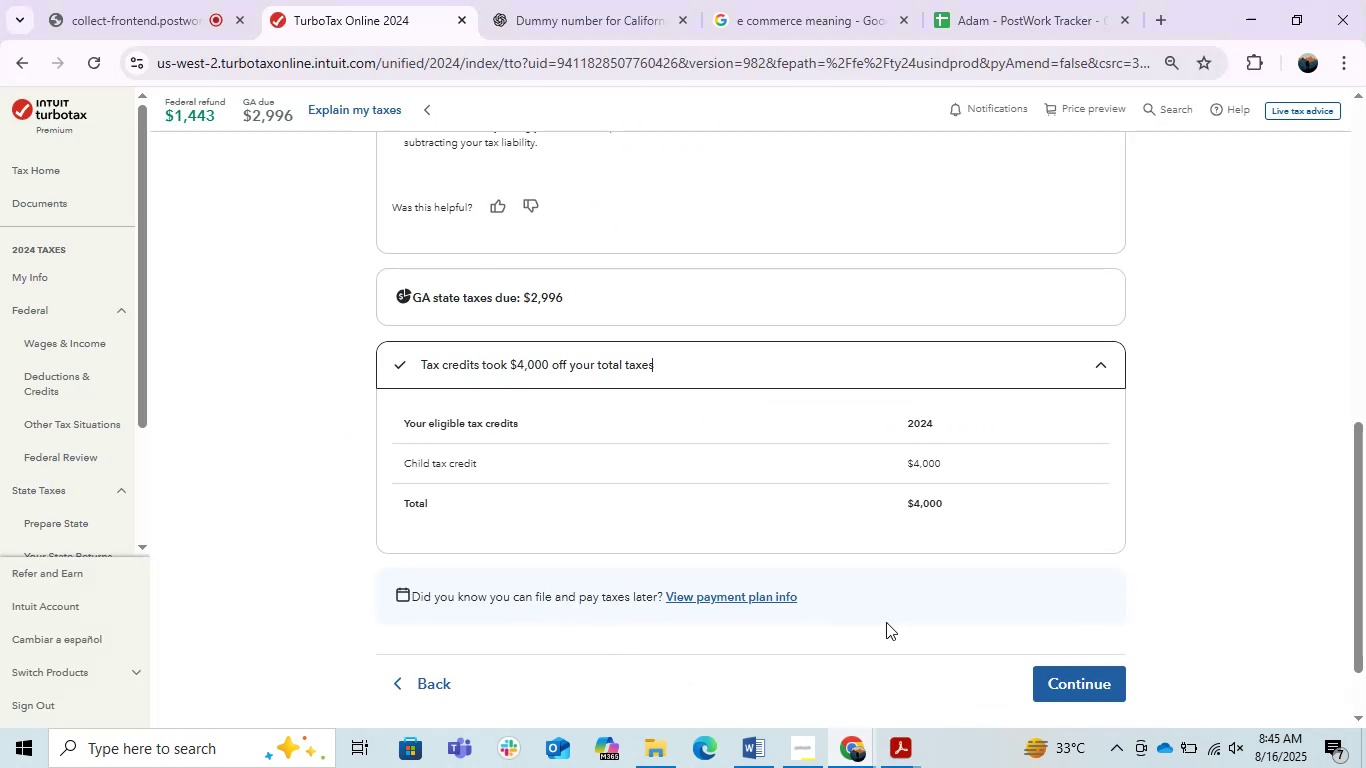 
scroll: coordinate [886, 622], scroll_direction: down, amount: 2.0
 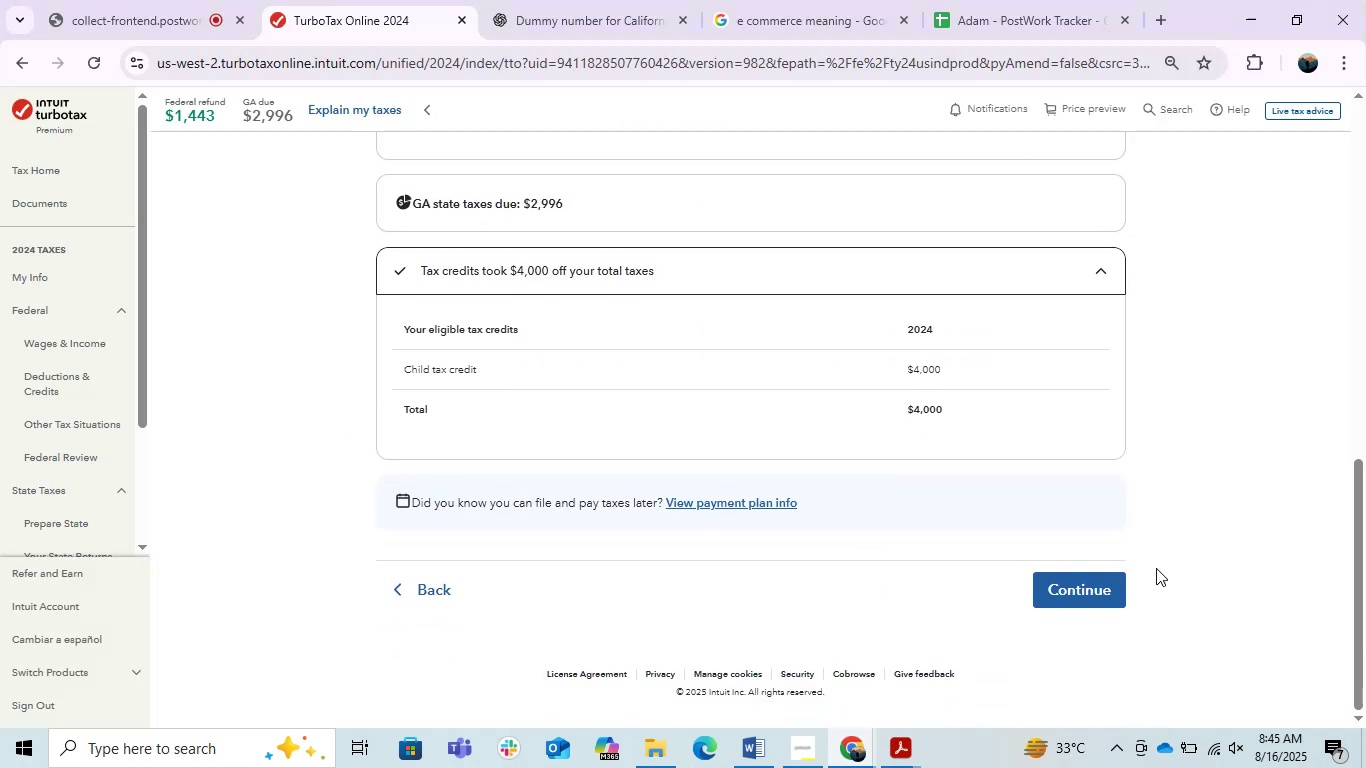 
left_click_drag(start_coordinate=[1014, 608], to_coordinate=[1032, 608])
 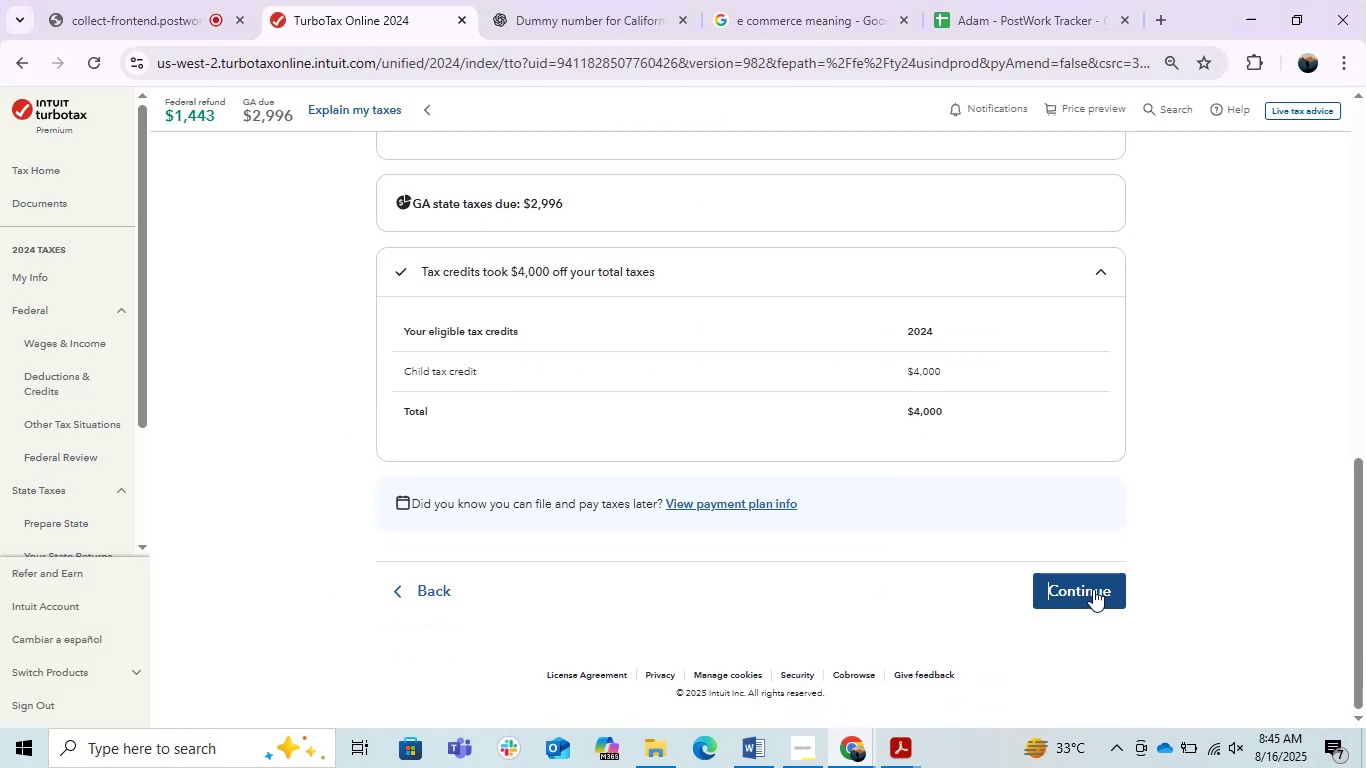 
double_click([1093, 589])
 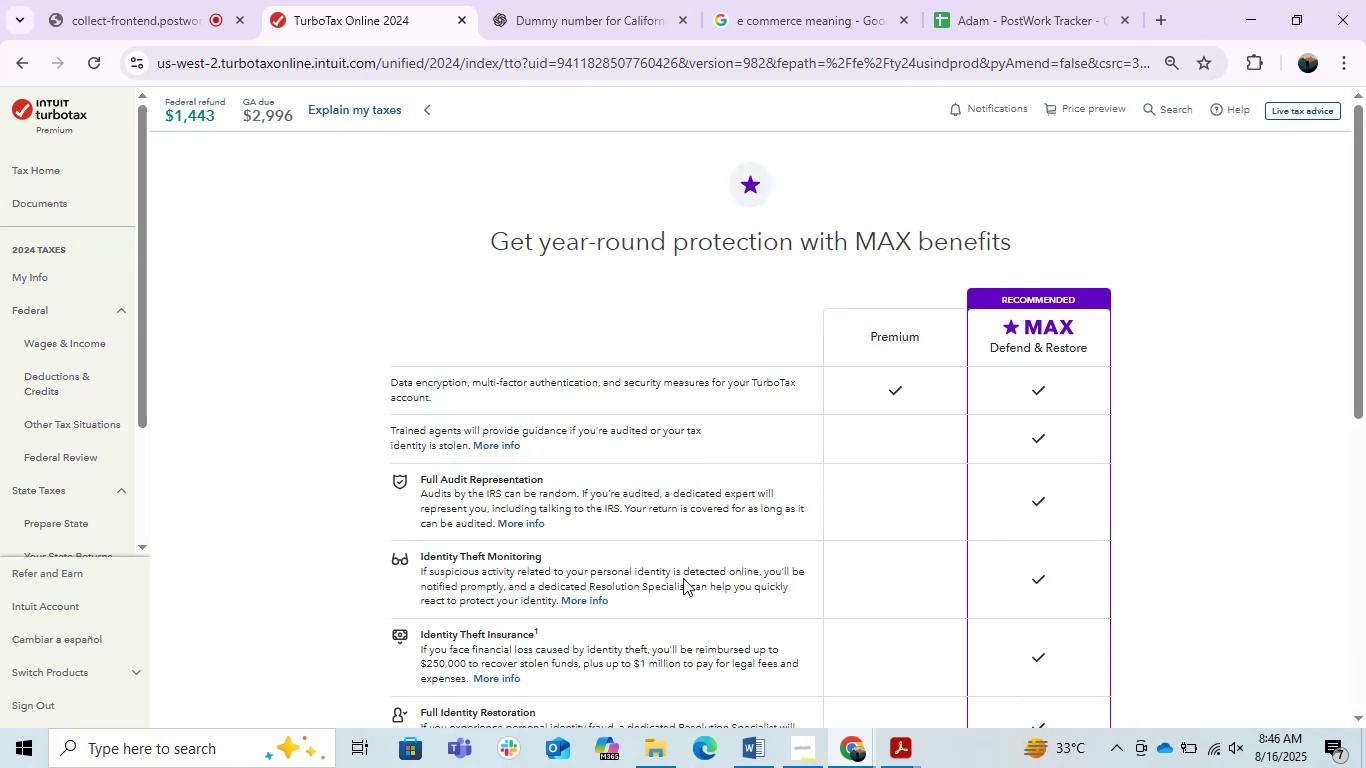 
wait(20.87)
 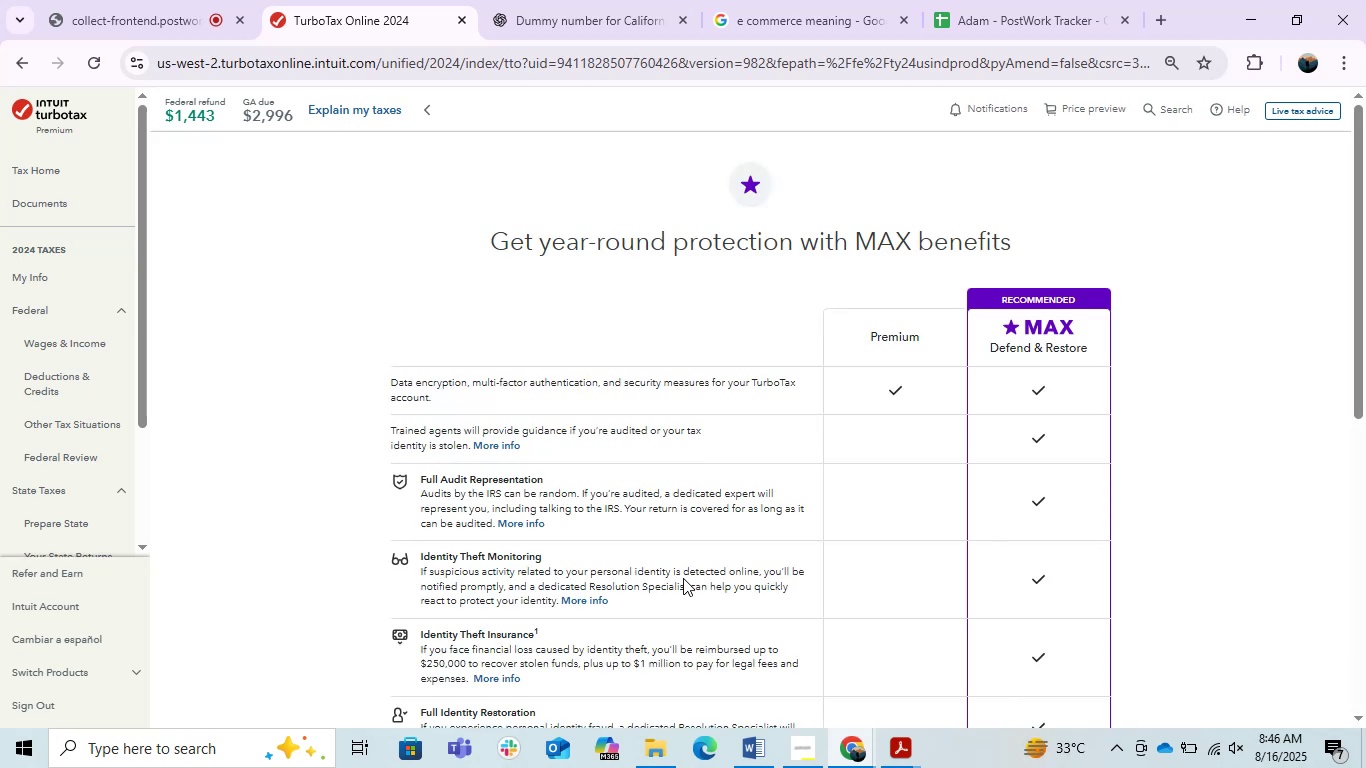 
scroll: coordinate [750, 606], scroll_direction: down, amount: 6.0
 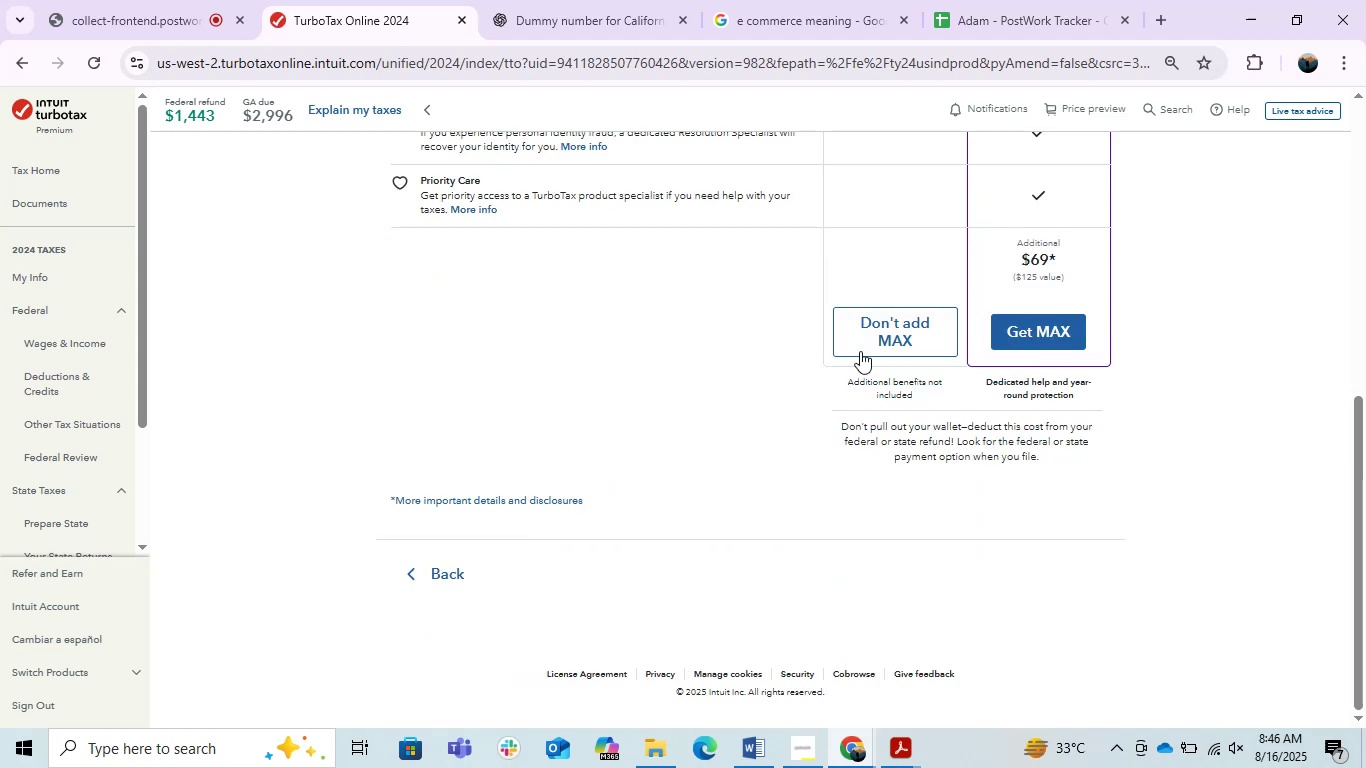 
left_click([860, 351])
 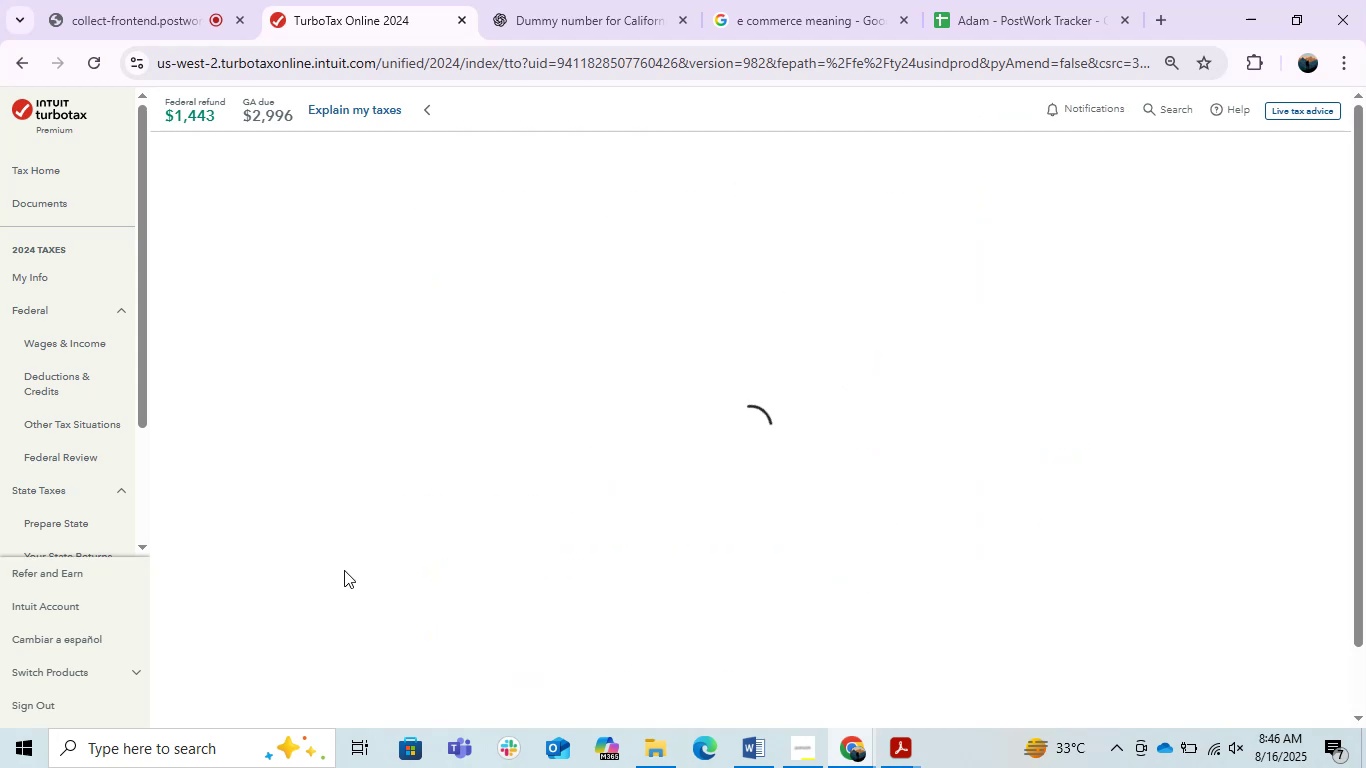 
wait(12.34)
 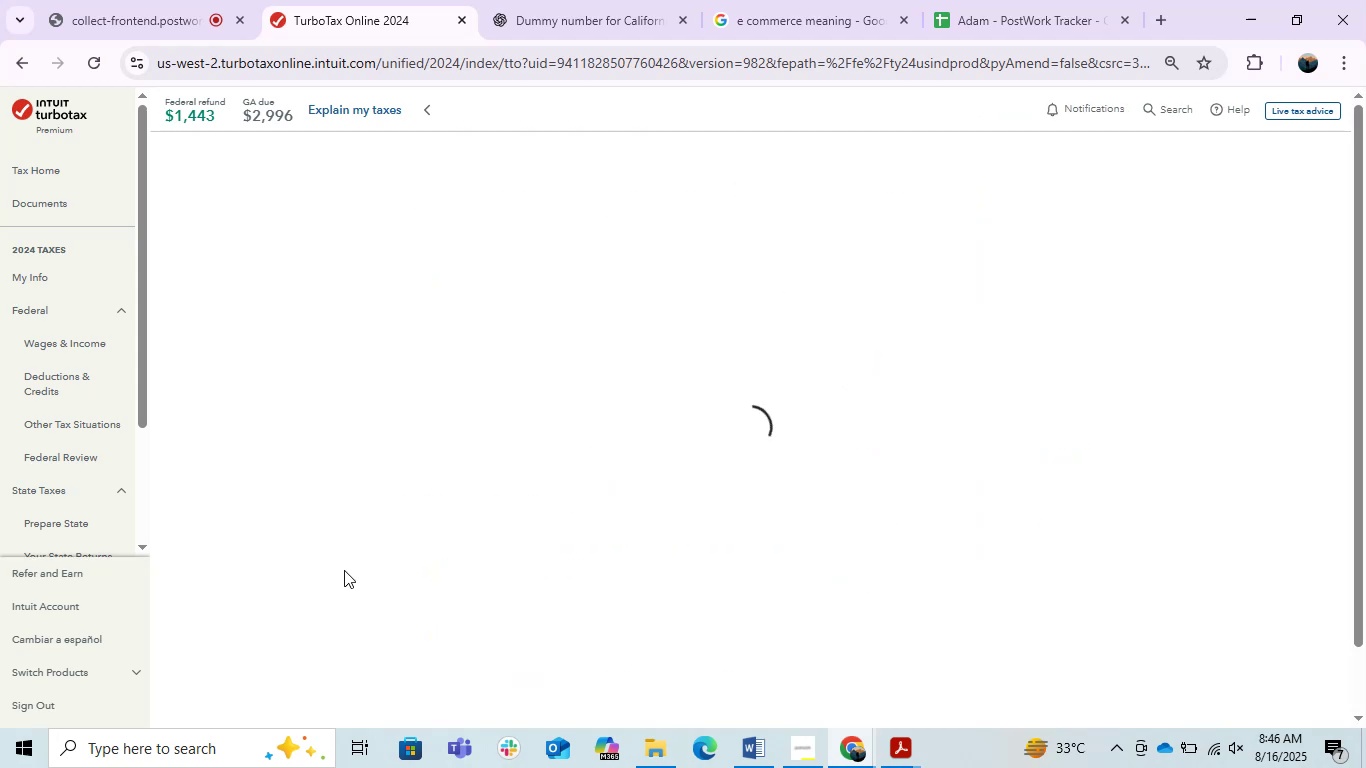 
scroll: coordinate [487, 622], scroll_direction: down, amount: 3.0
 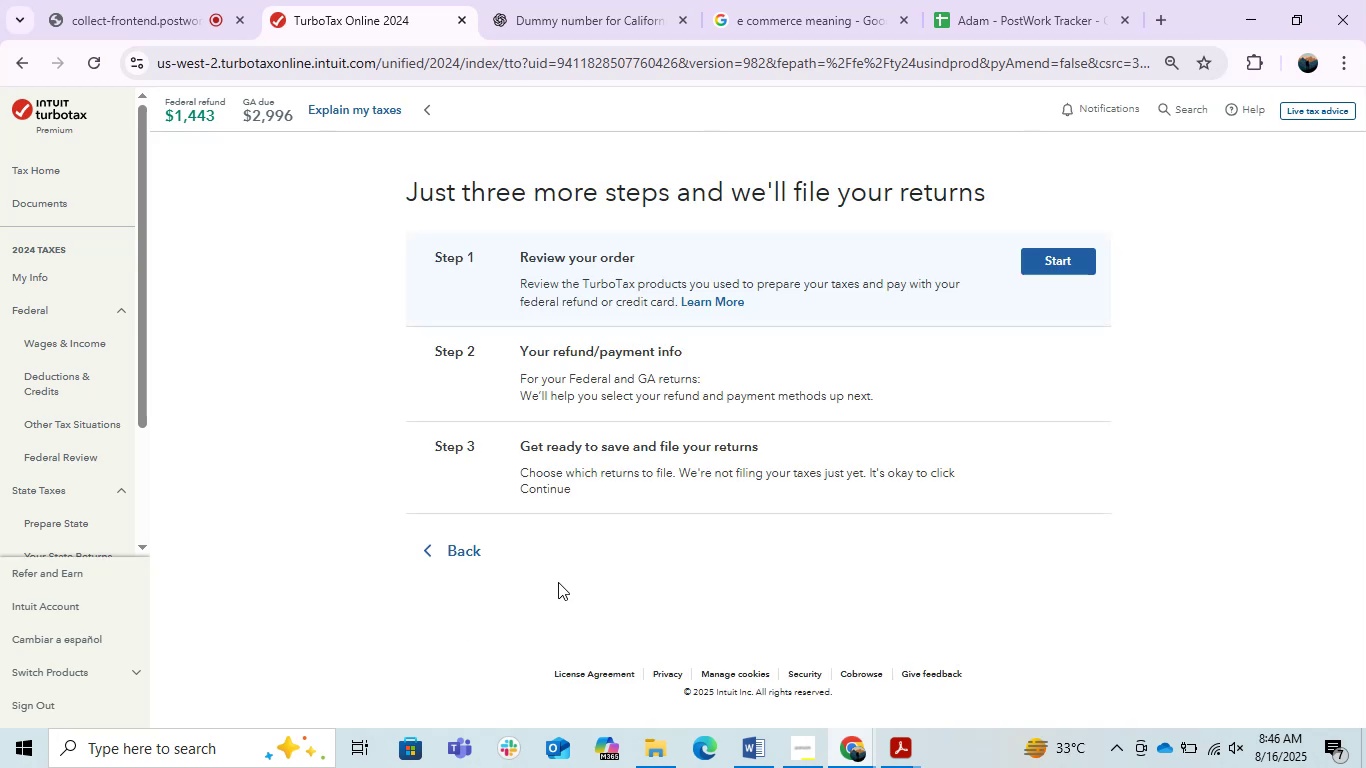 
wait(7.49)
 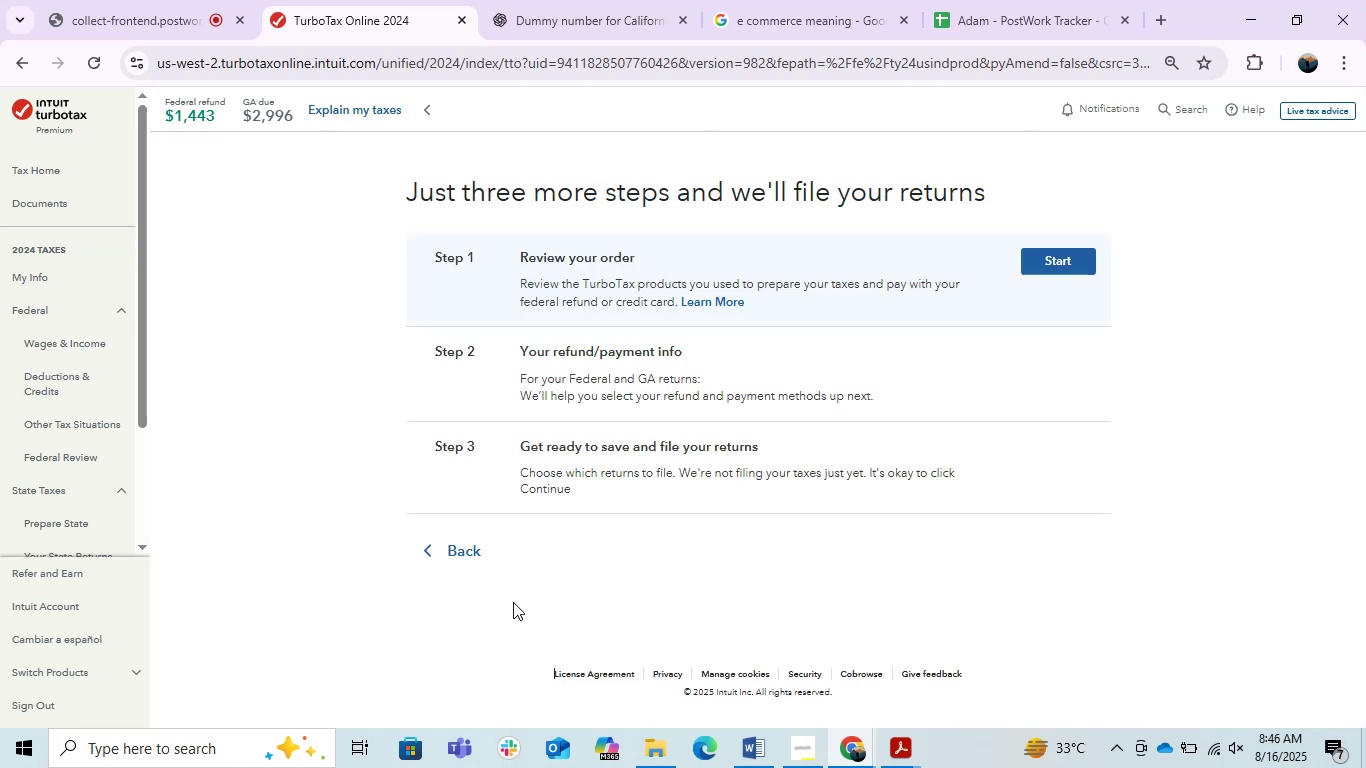 
left_click([86, 172])
 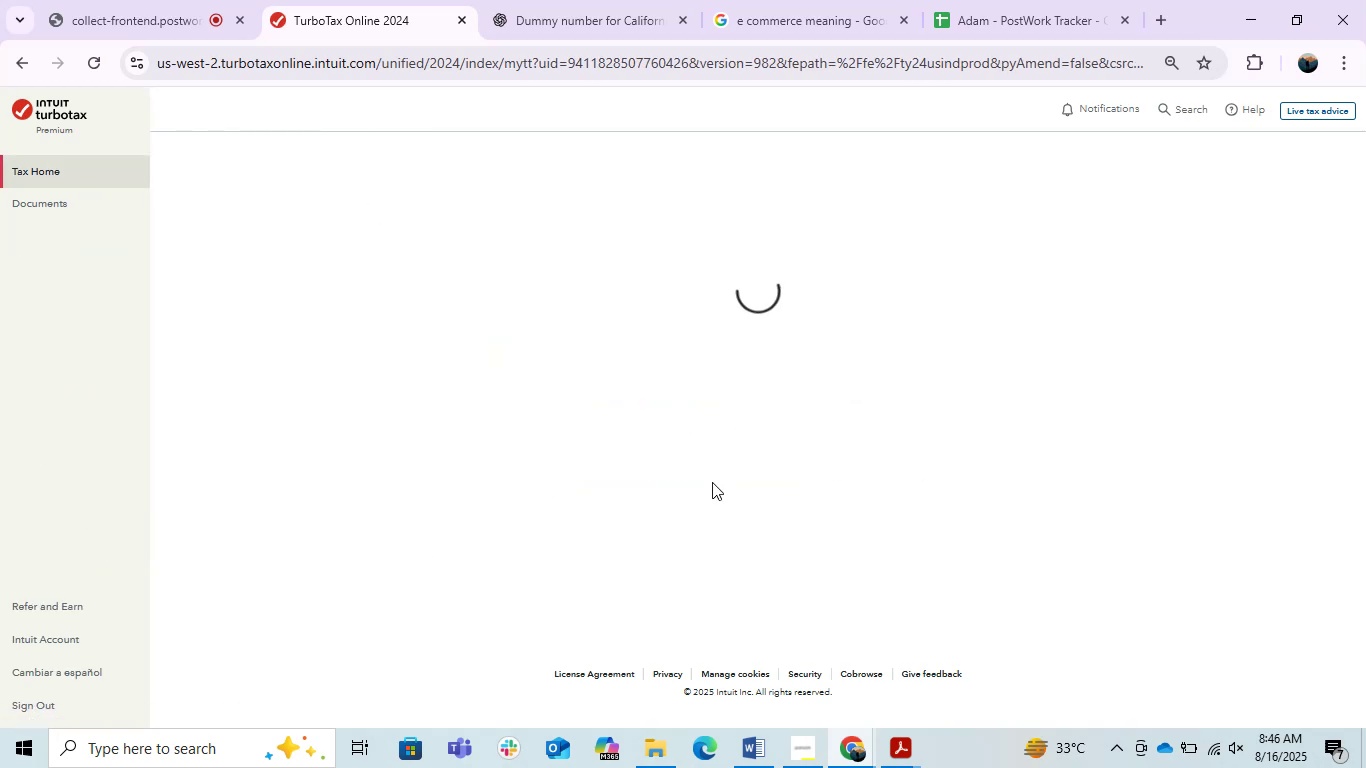 
mouse_move([613, 454])
 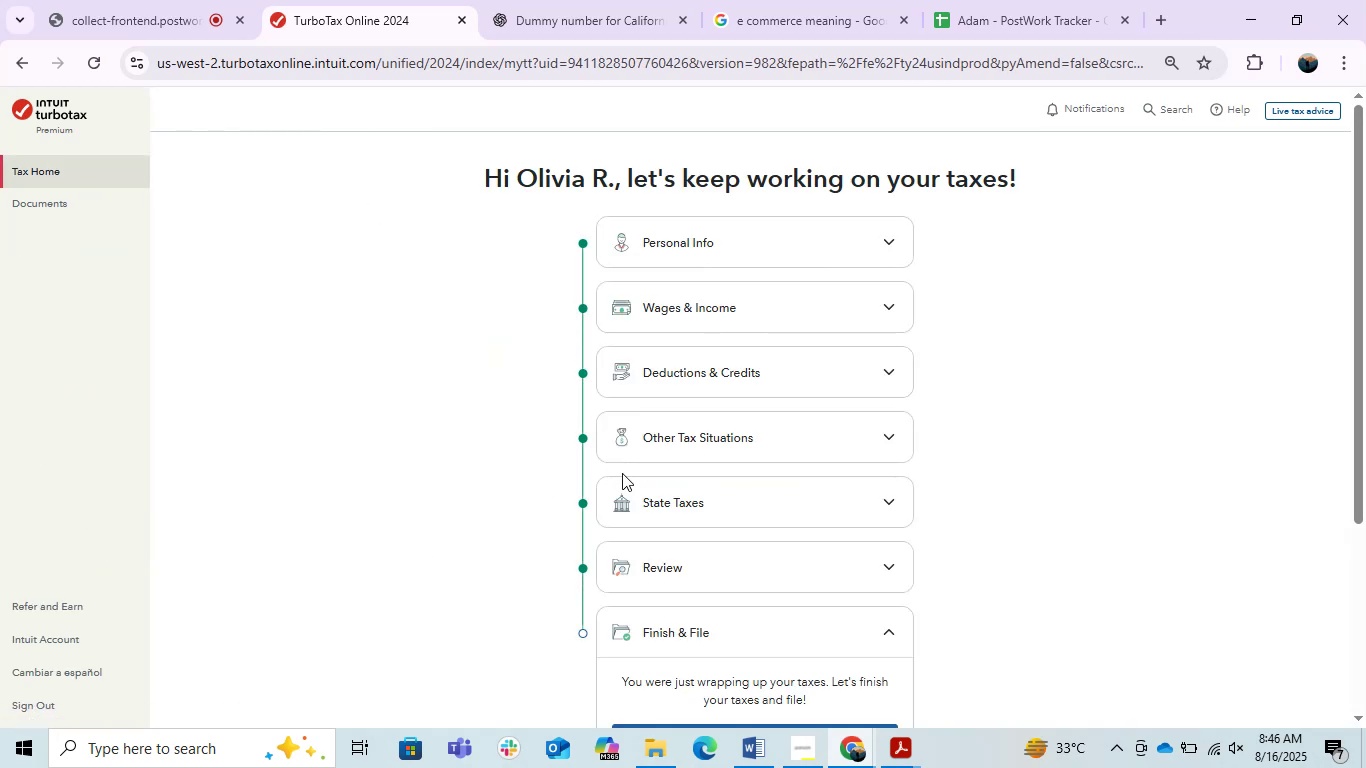 
scroll: coordinate [622, 473], scroll_direction: down, amount: 1.0
 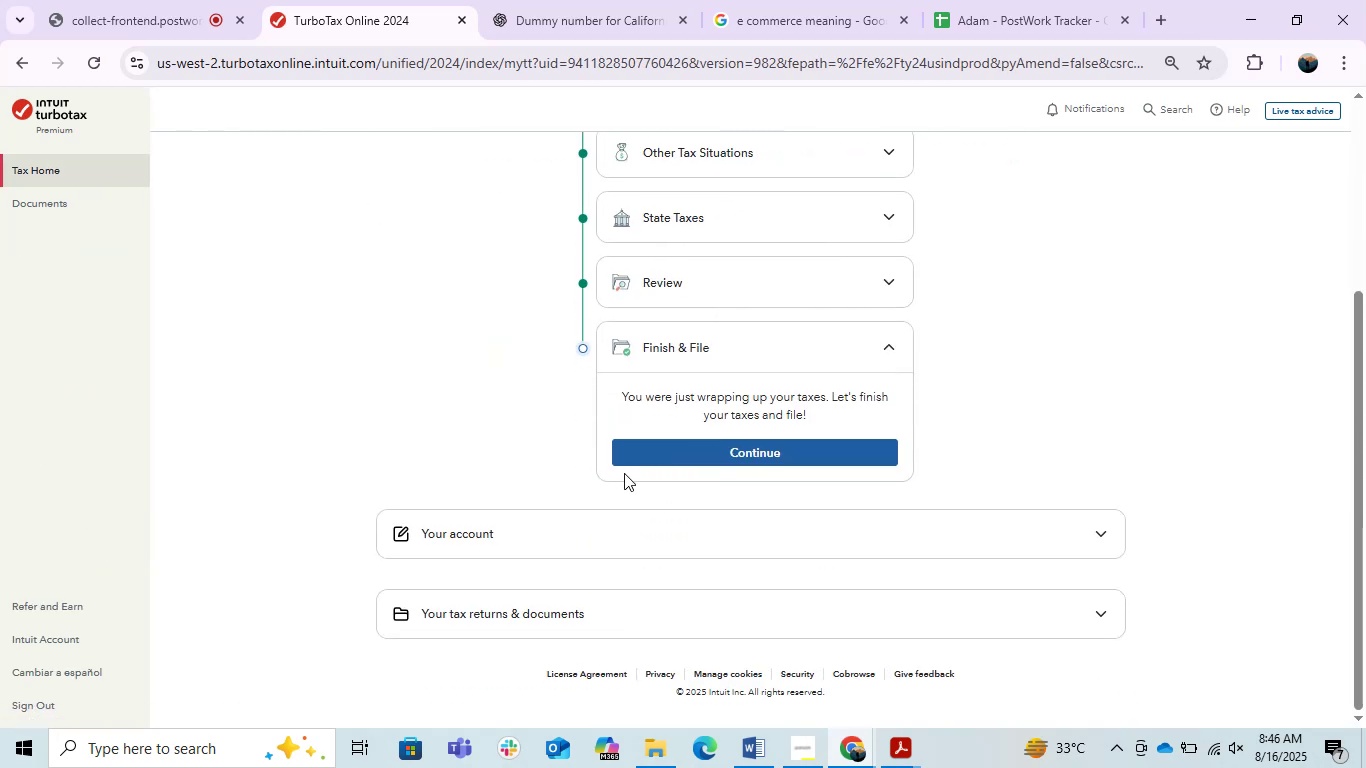 
scroll: coordinate [661, 451], scroll_direction: up, amount: 1.0
 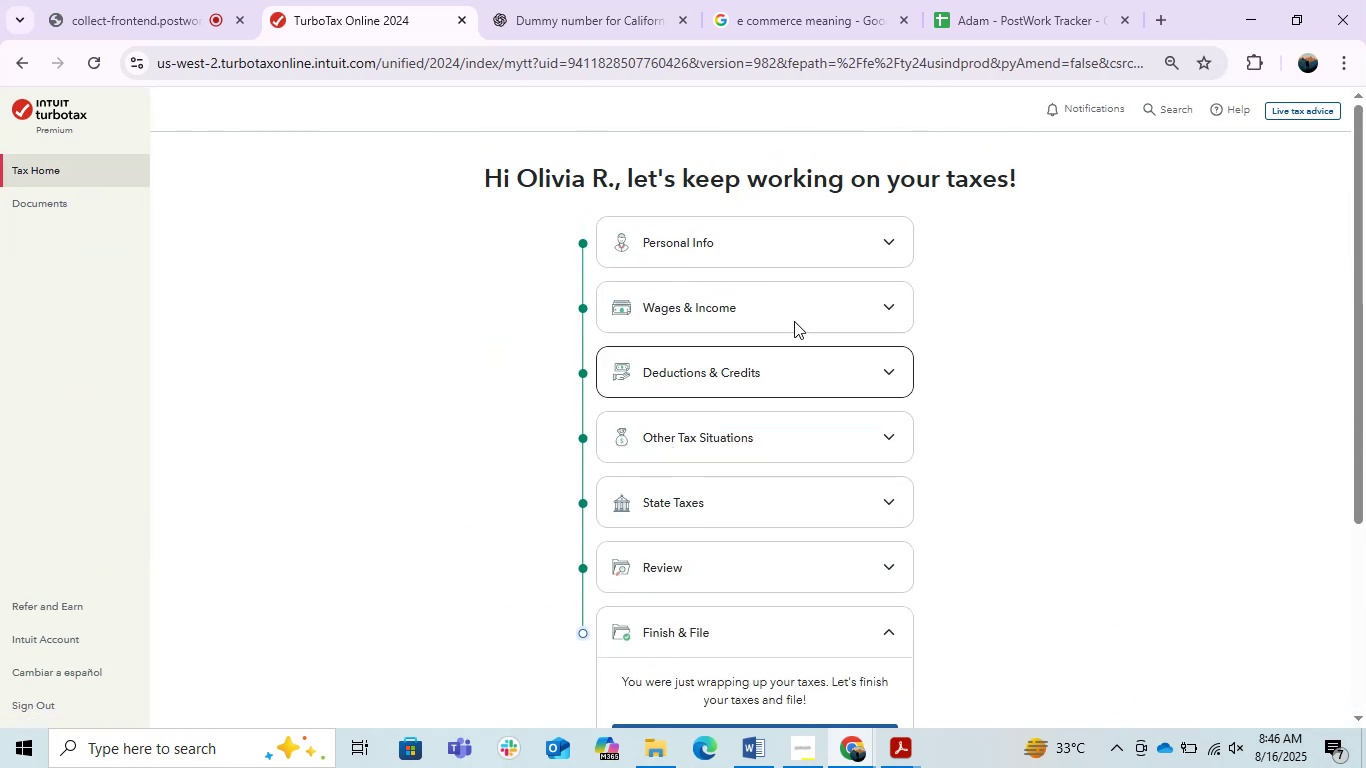 
left_click([822, 309])
 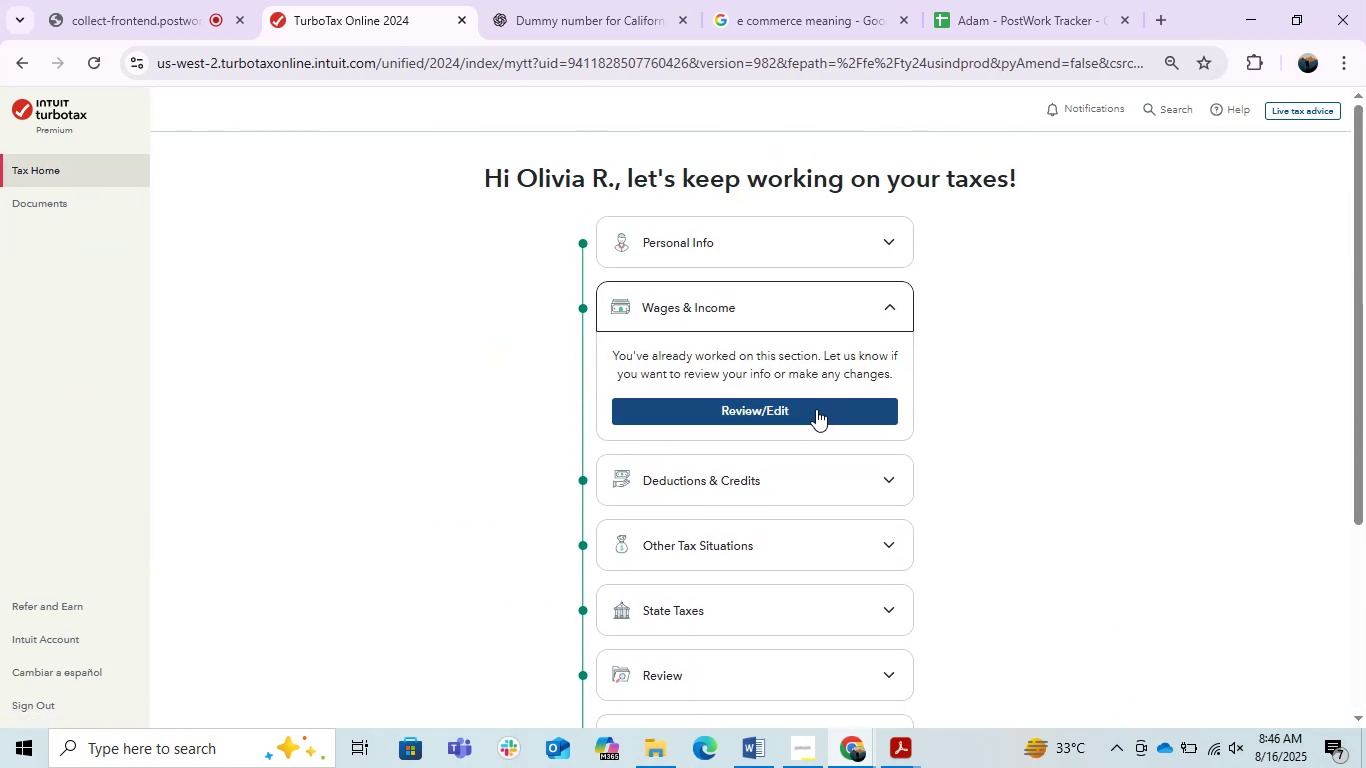 
left_click([807, 409])
 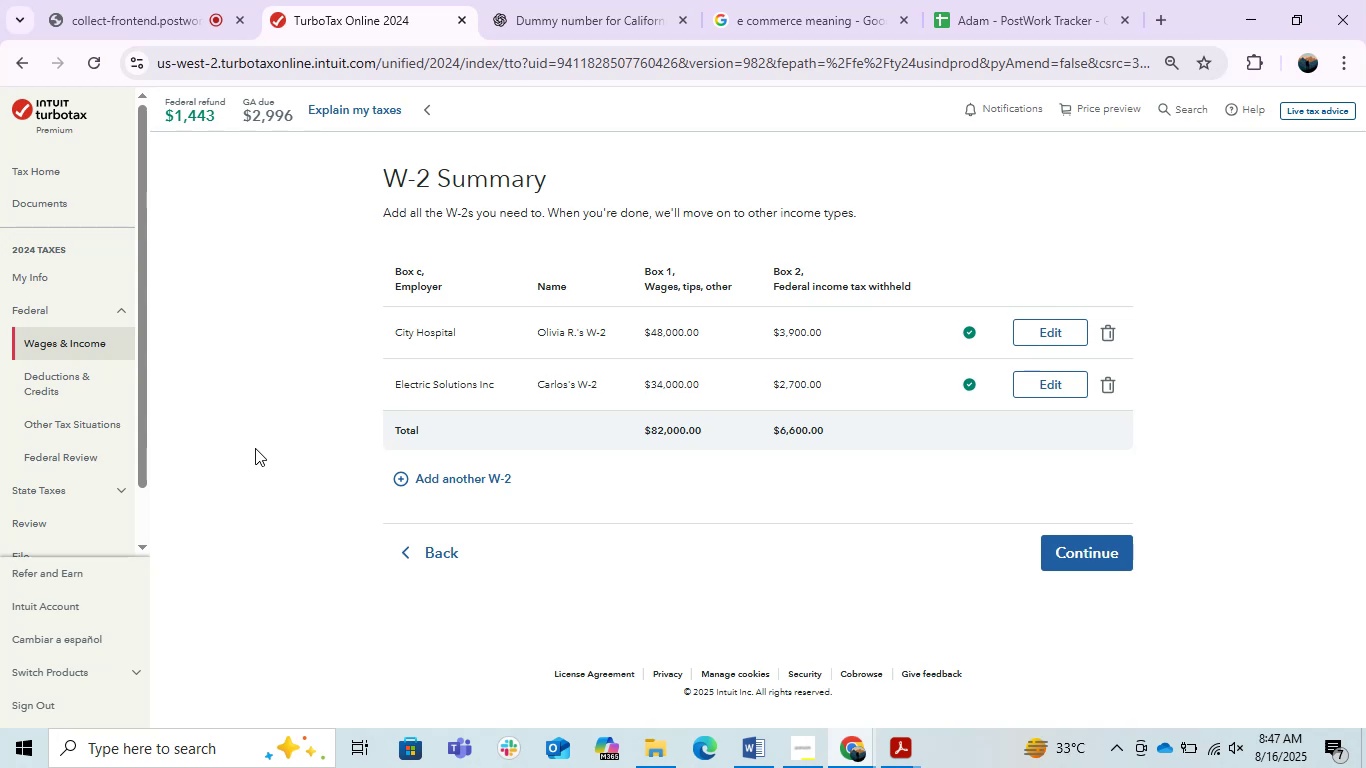 
wait(76.0)
 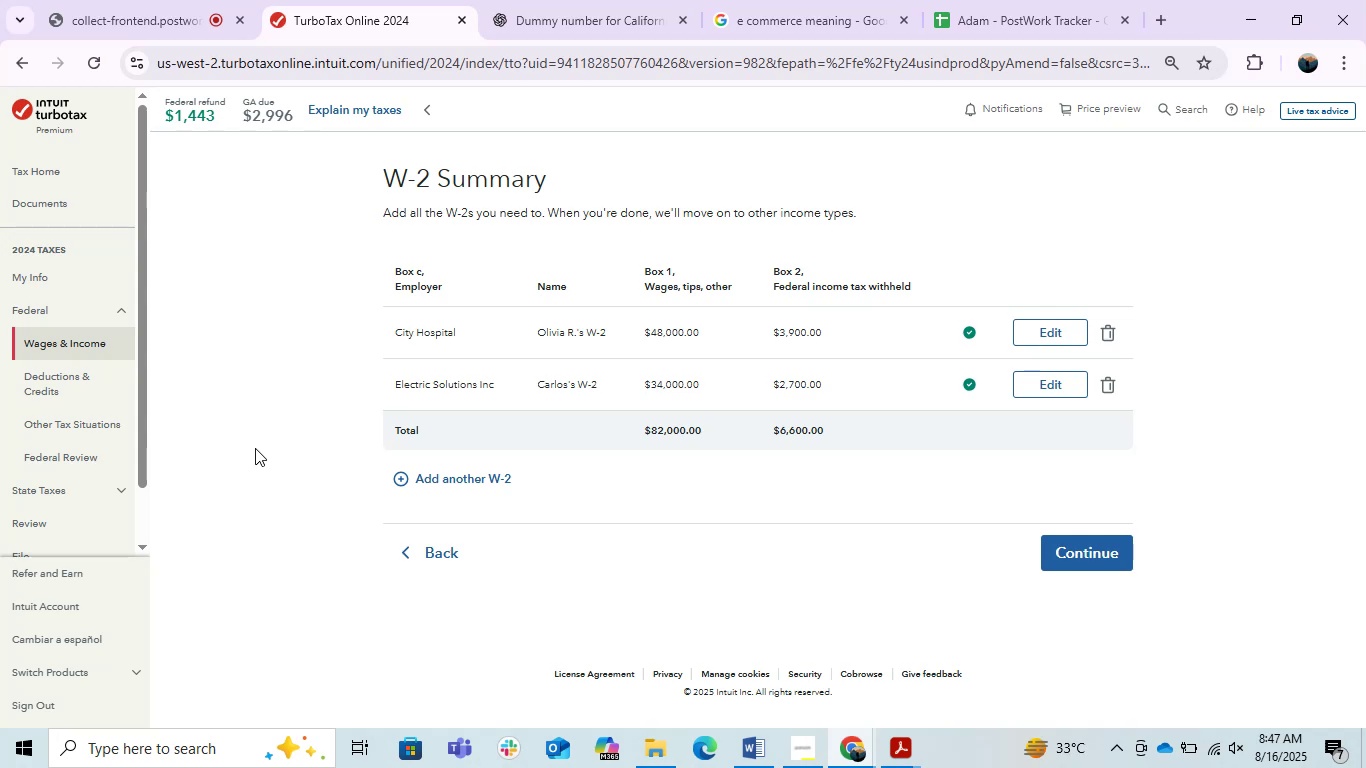 
key(PrintScreen)
 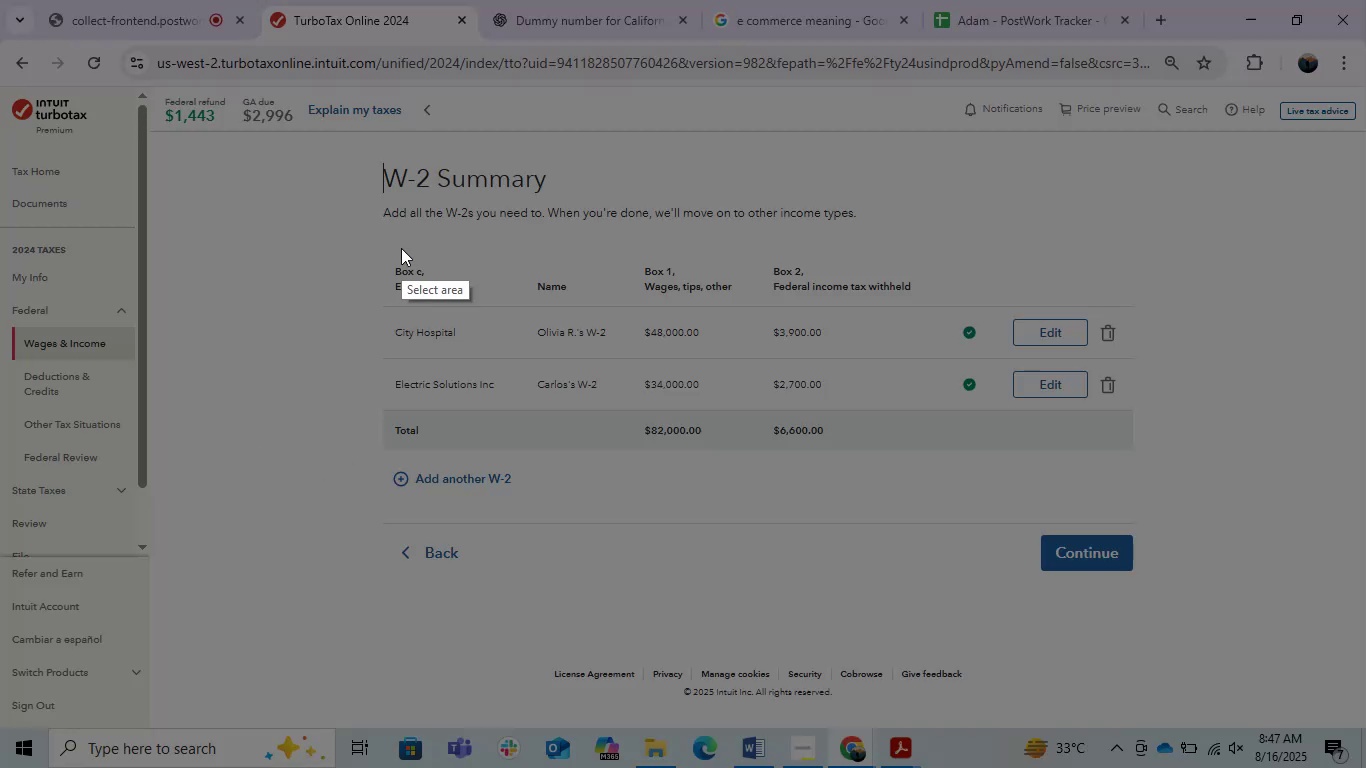 
left_click_drag(start_coordinate=[366, 139], to_coordinate=[1219, 607])
 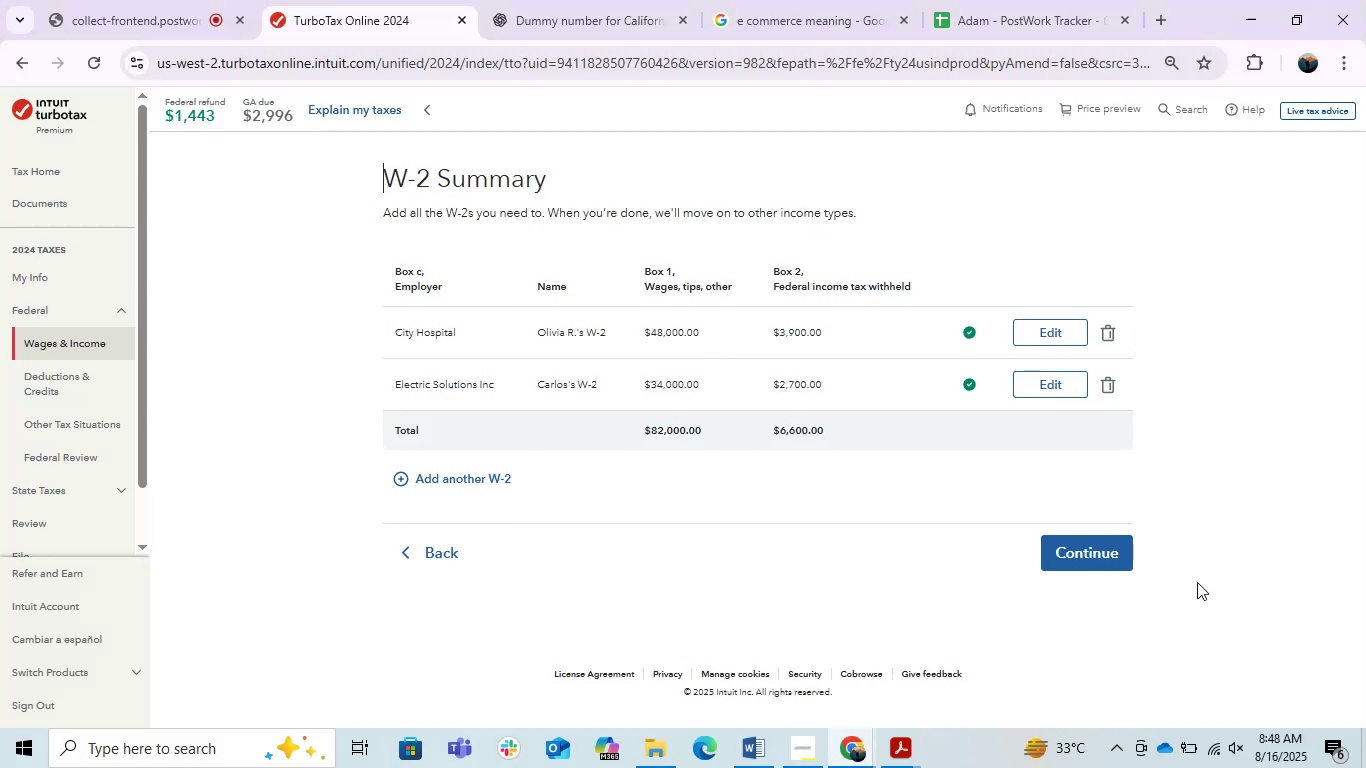 
key(Control+C)
 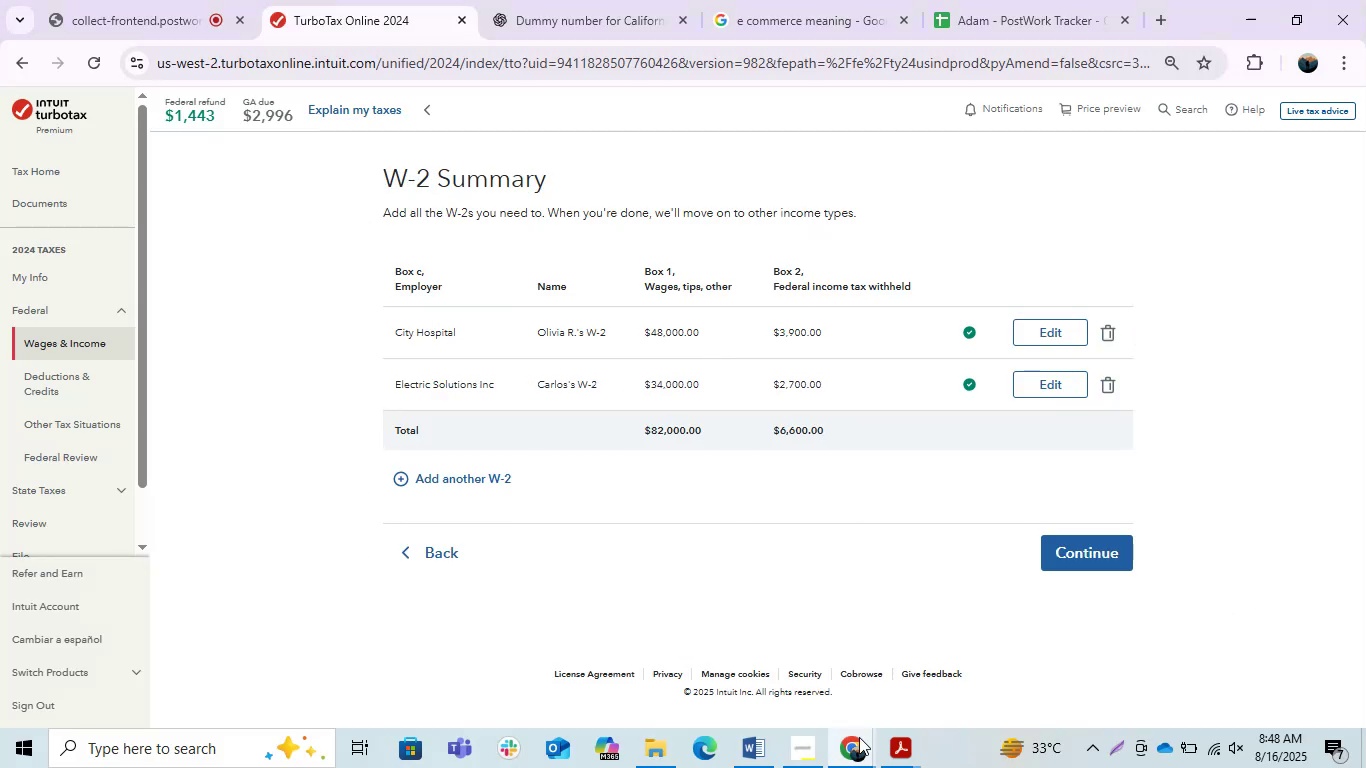 
left_click([837, 746])
 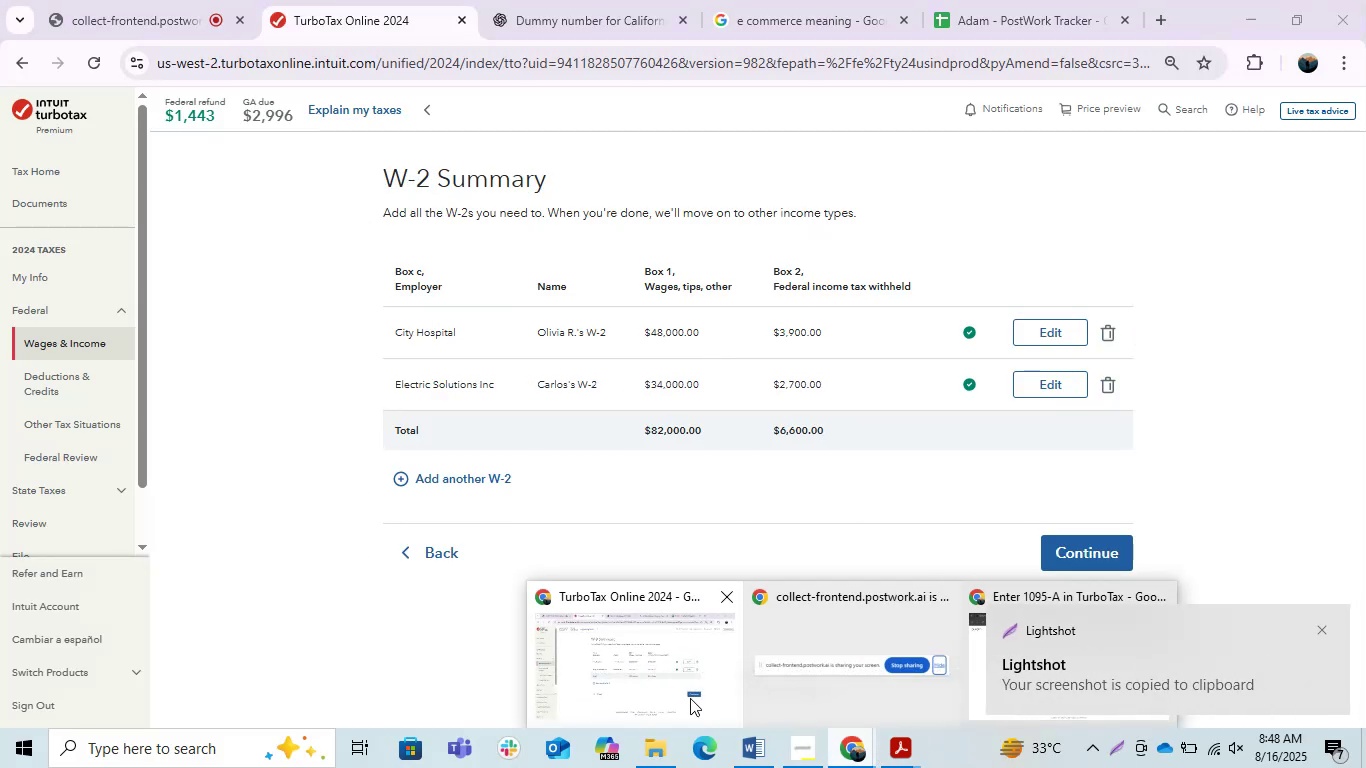 
left_click([667, 693])
 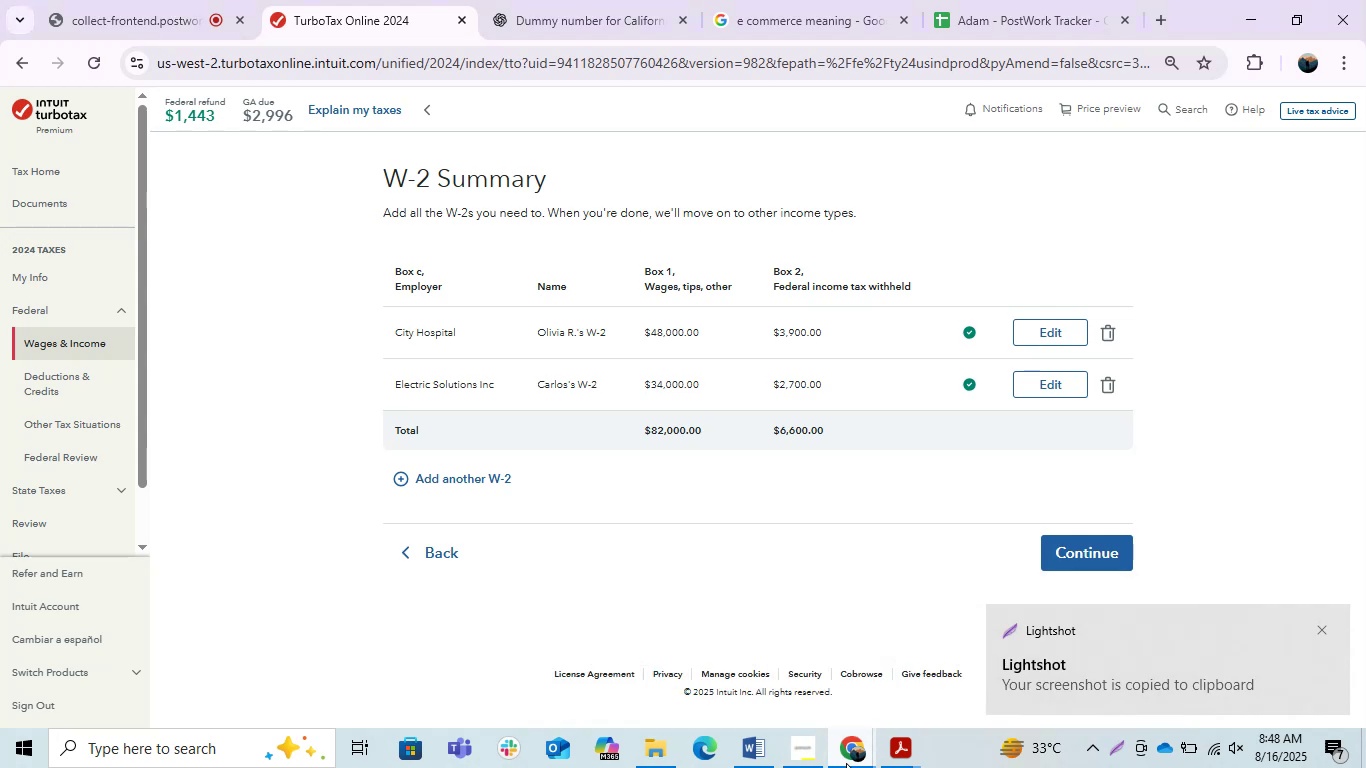 
left_click([856, 763])
 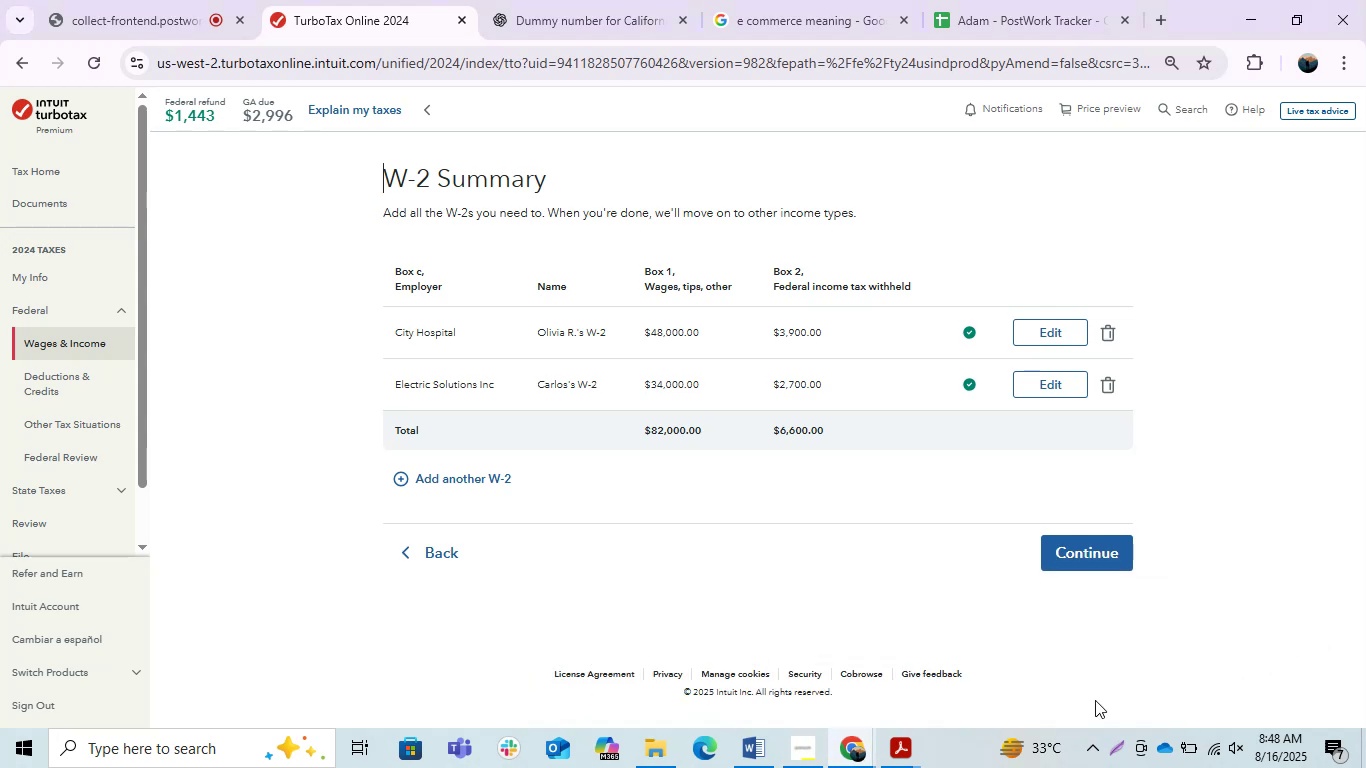 
left_click([878, 763])
 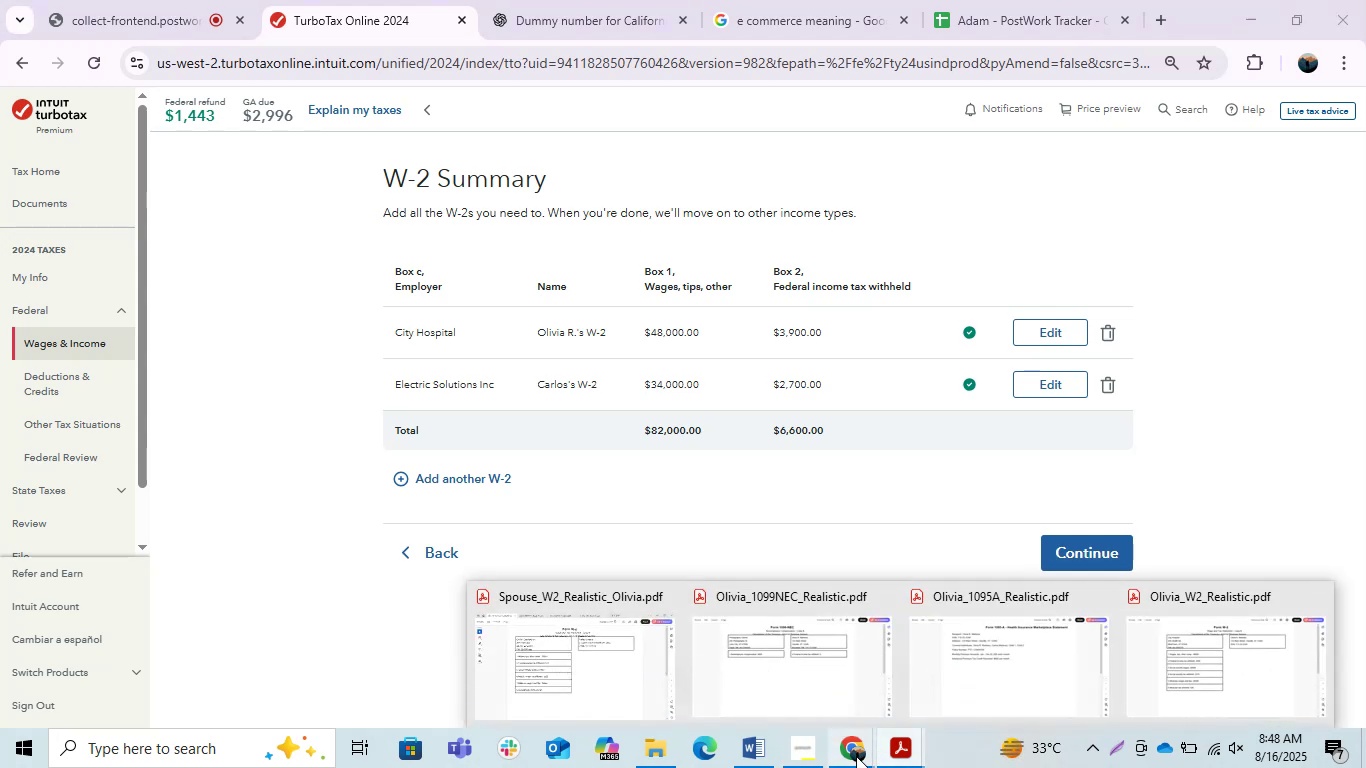 
double_click([856, 756])
 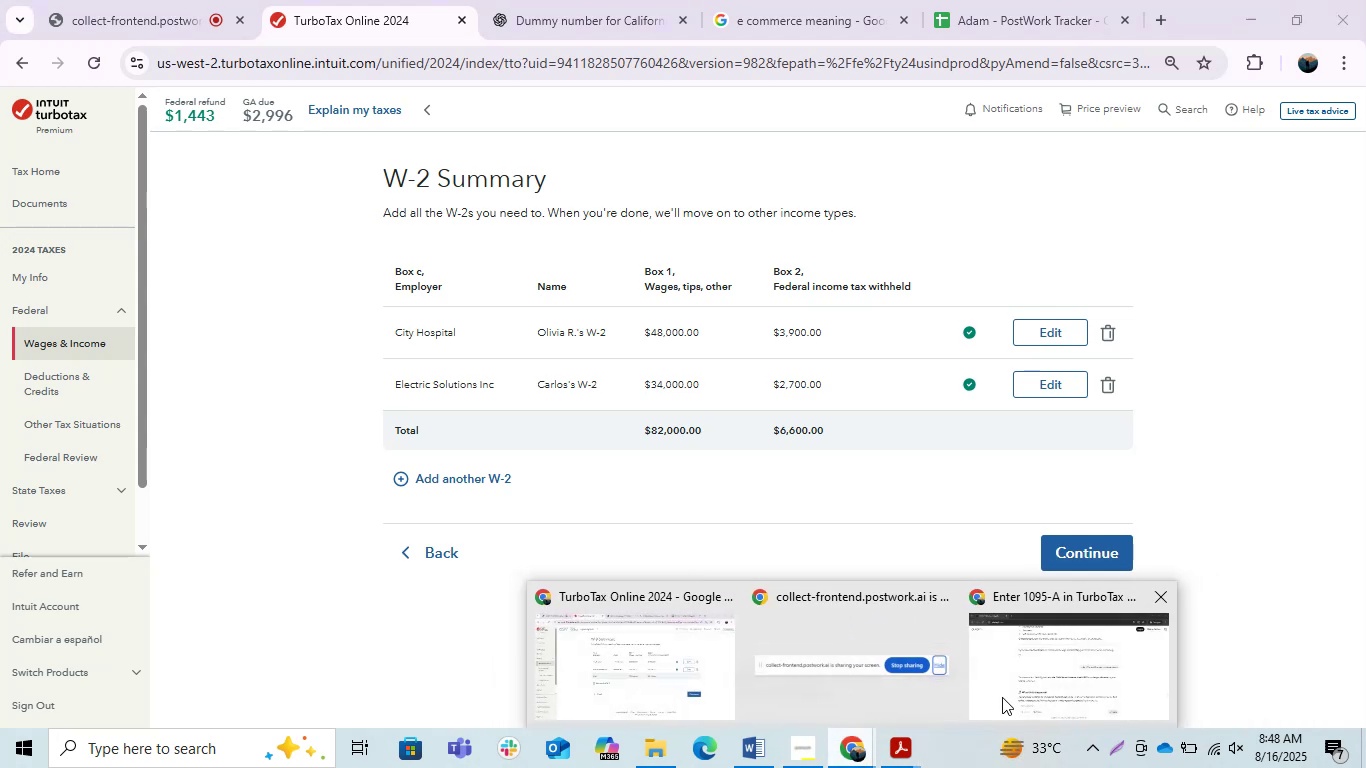 
left_click([1011, 699])
 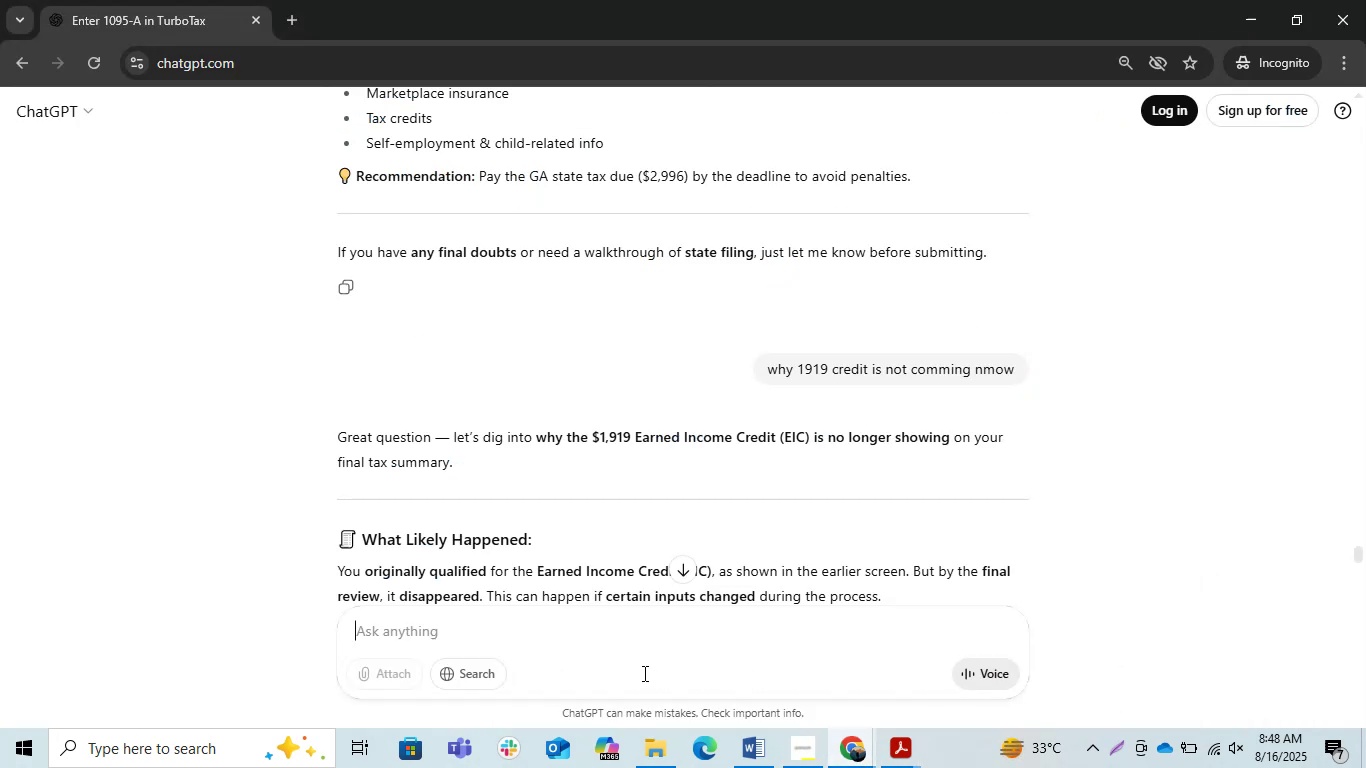 
left_click([643, 673])
 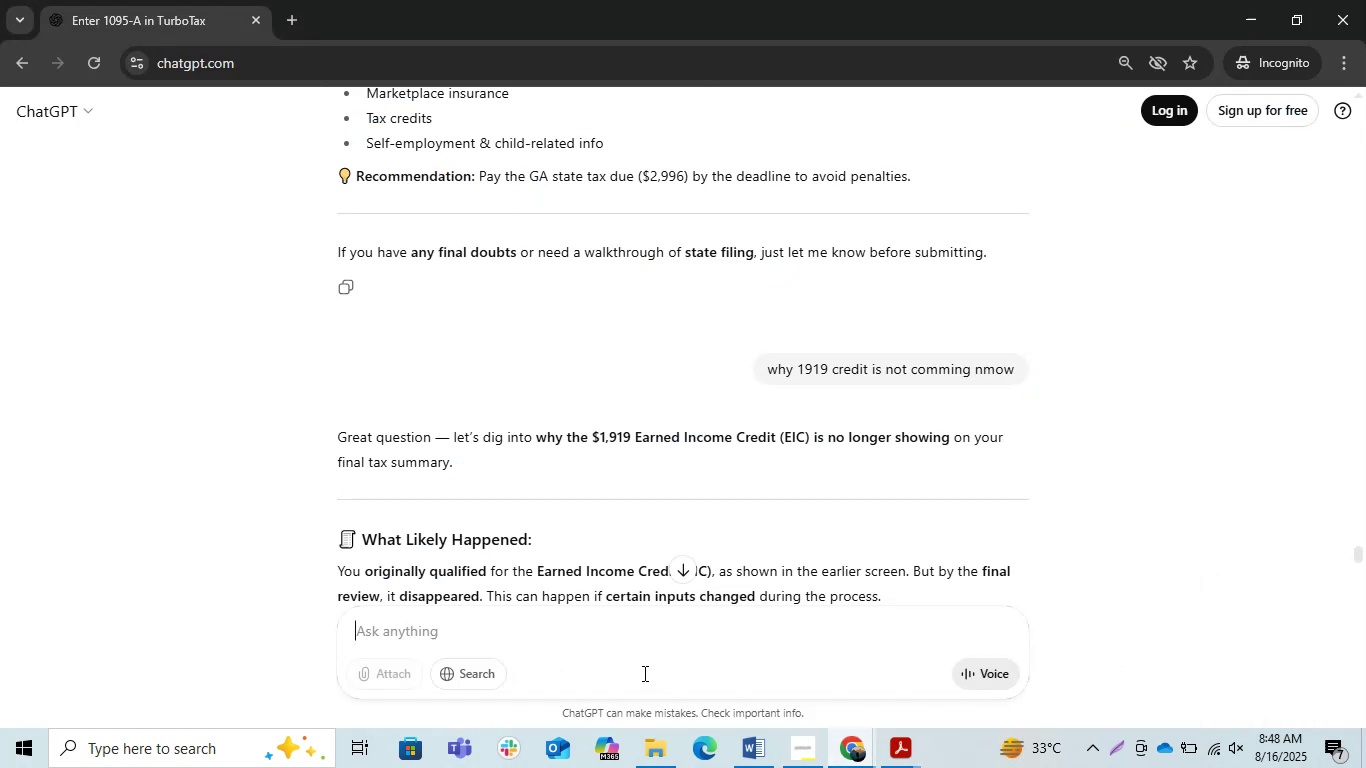 
key(Control+V)
 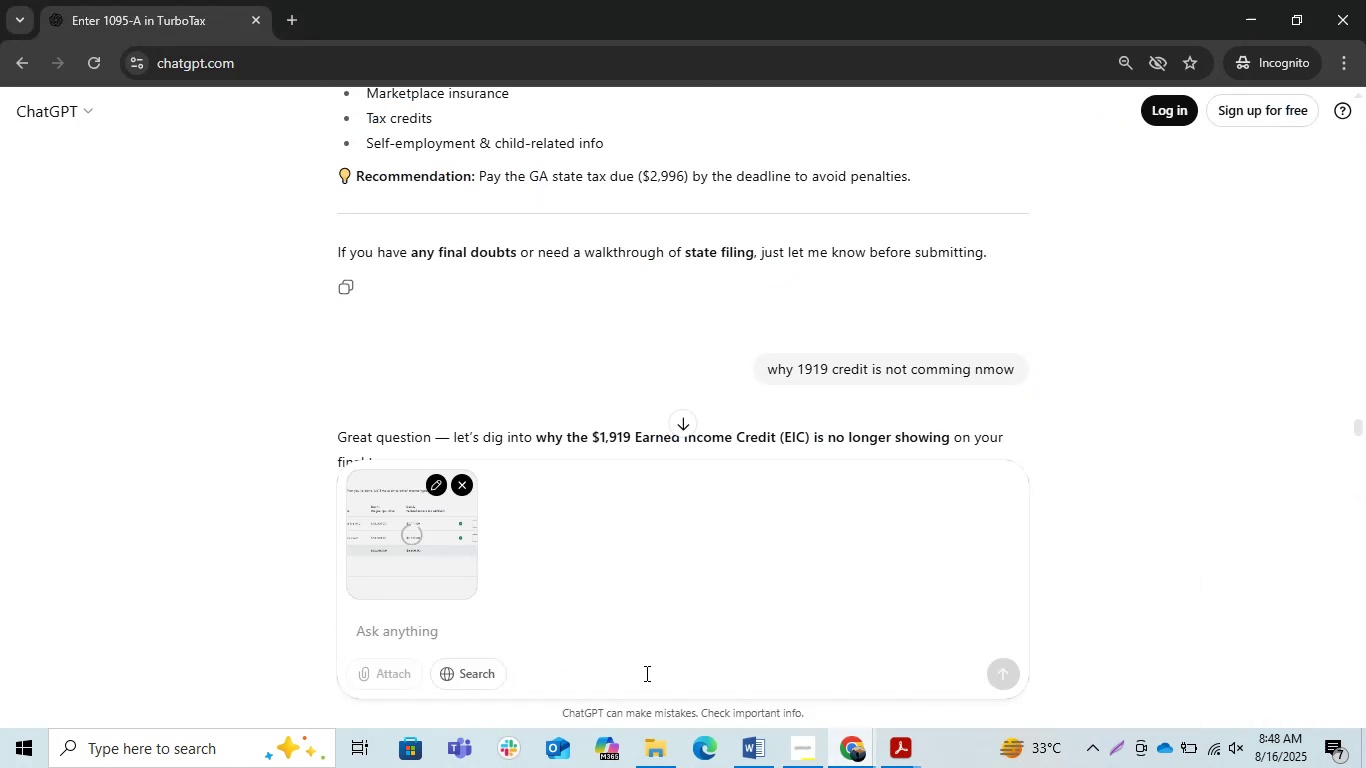 
type(just needs to told me )
 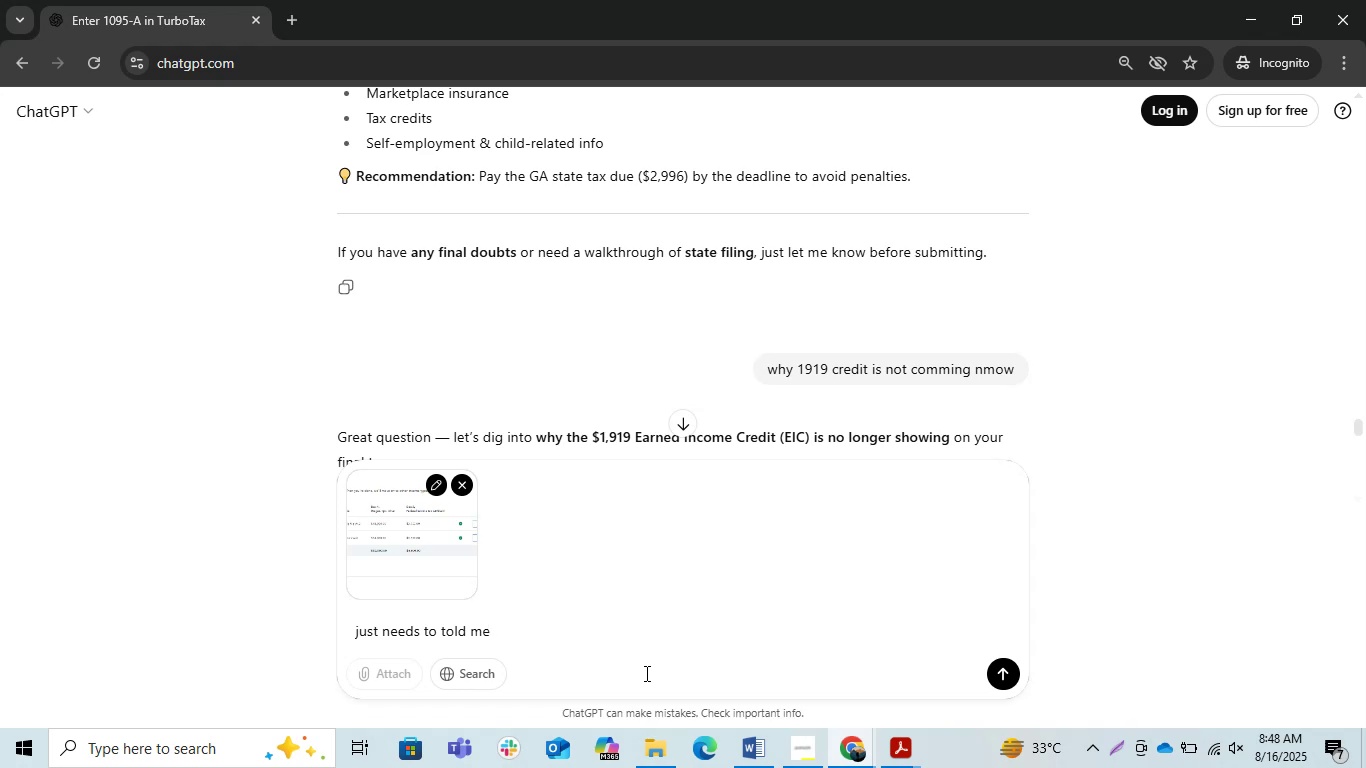 
wait(25.8)
 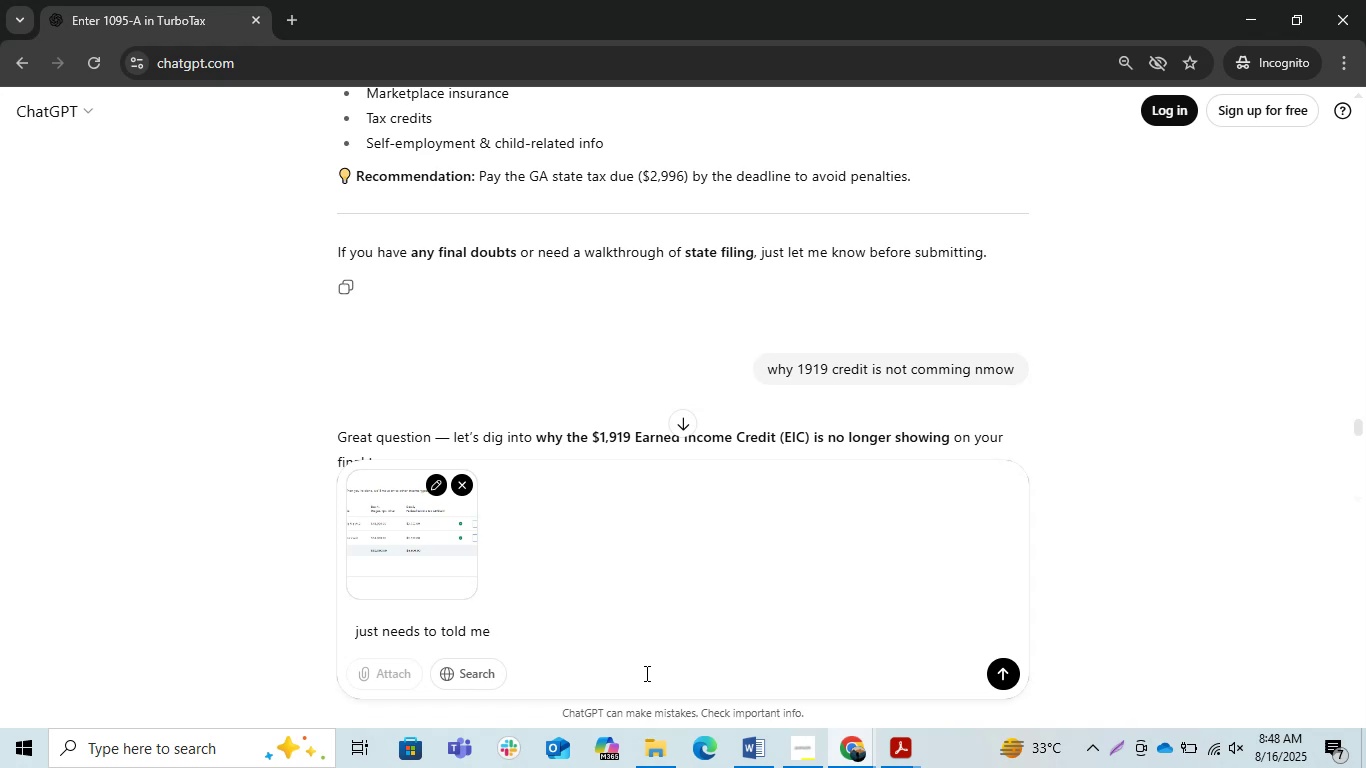 
type(or review is this ok)
 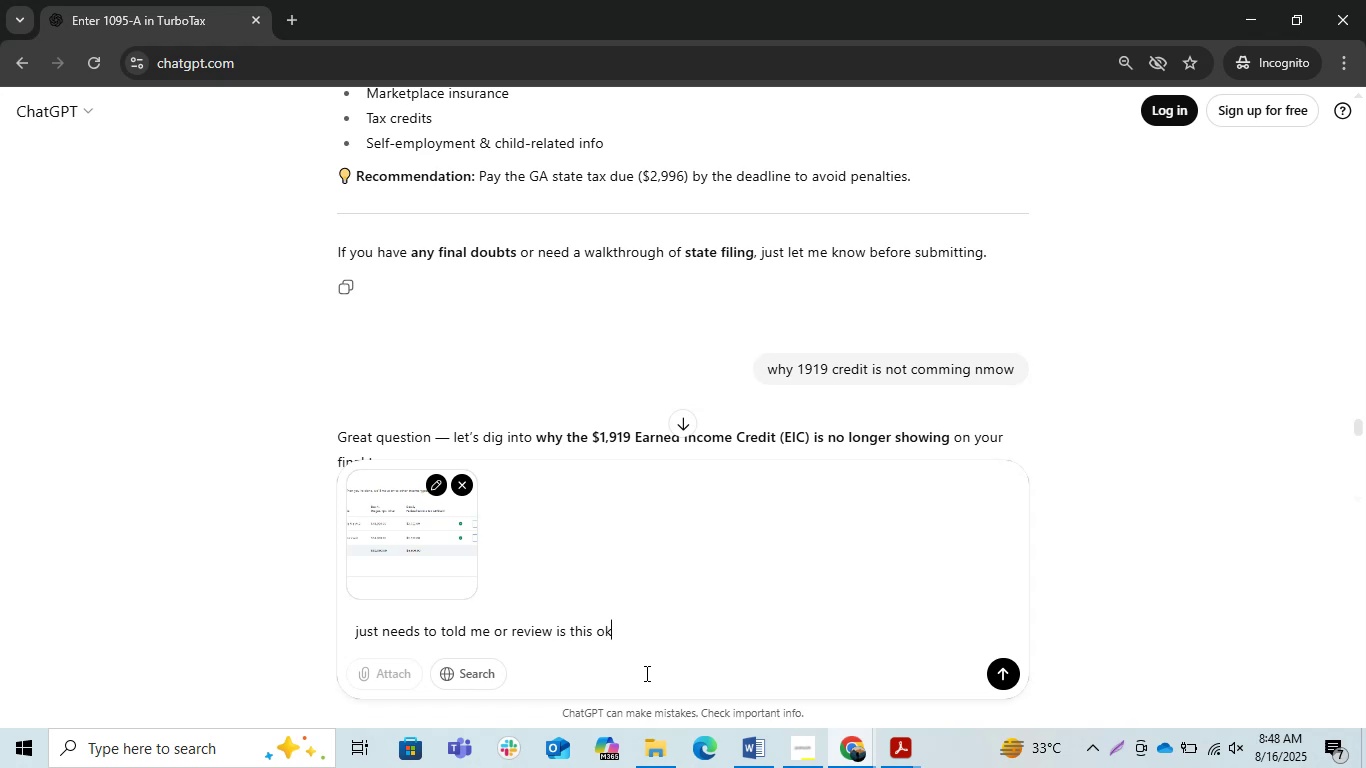 
key(Enter)
 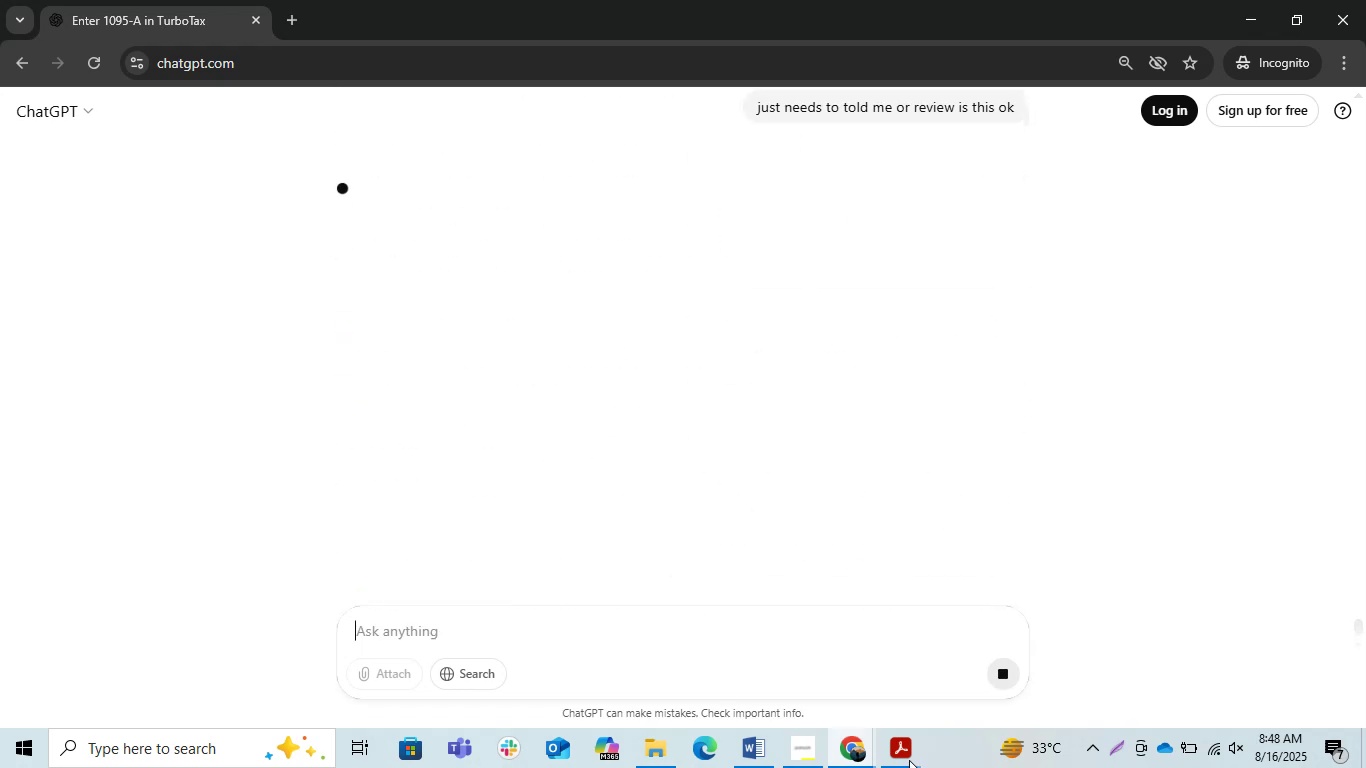 
left_click([857, 755])
 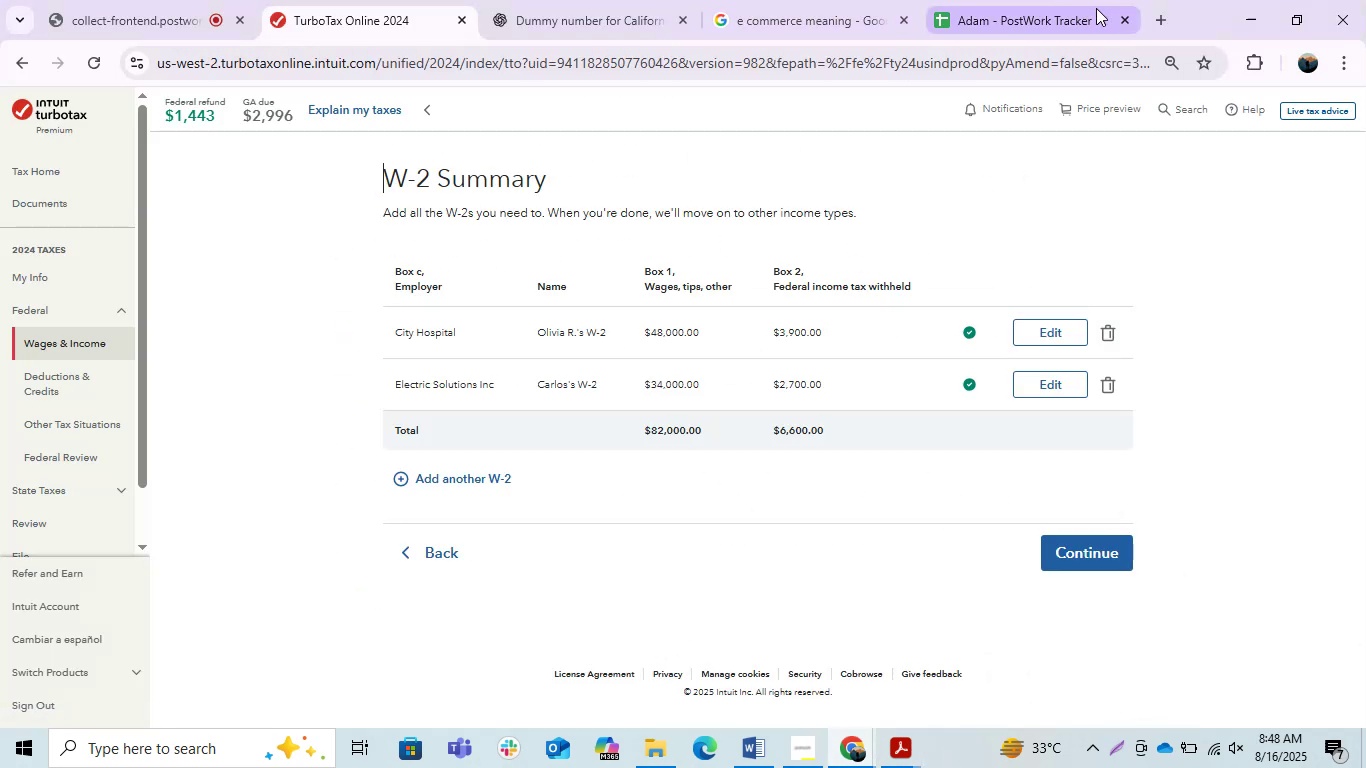 
left_click([833, 0])
 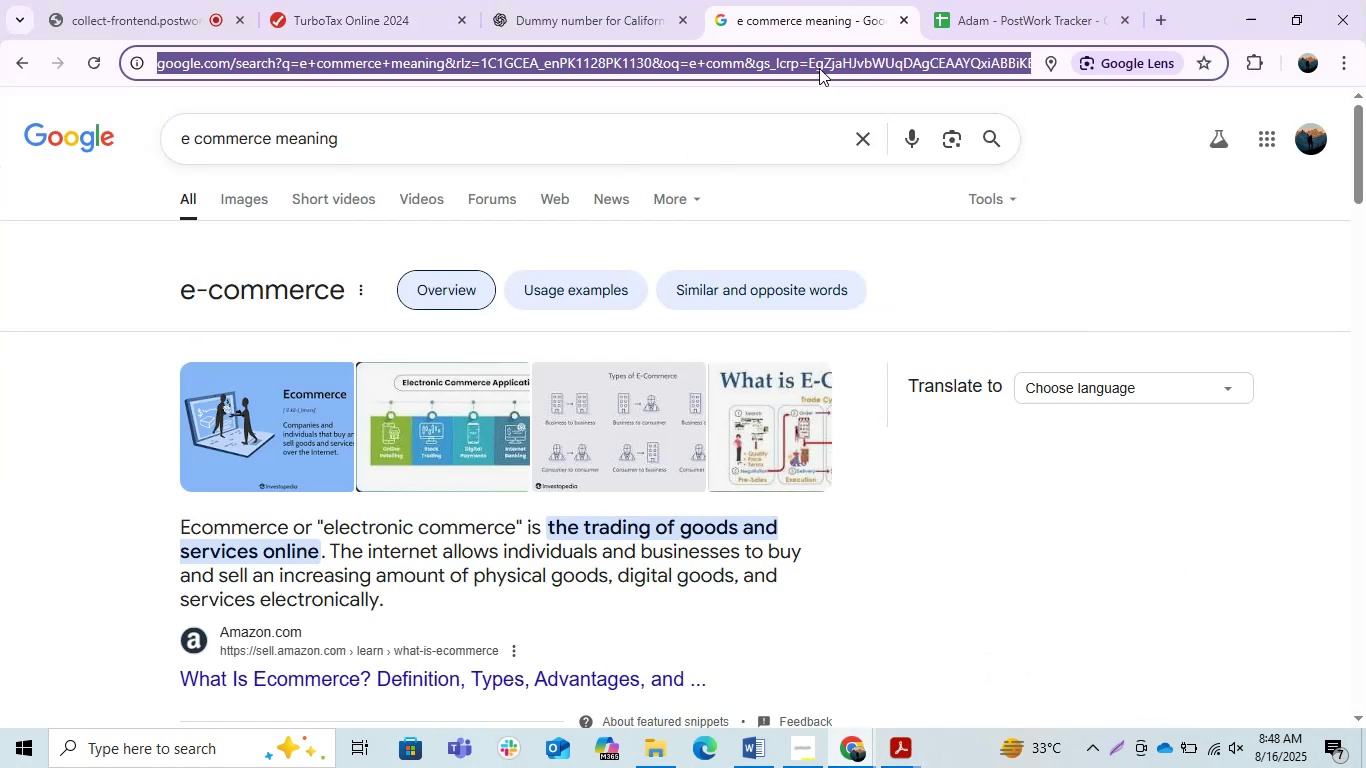 
type(loo)
 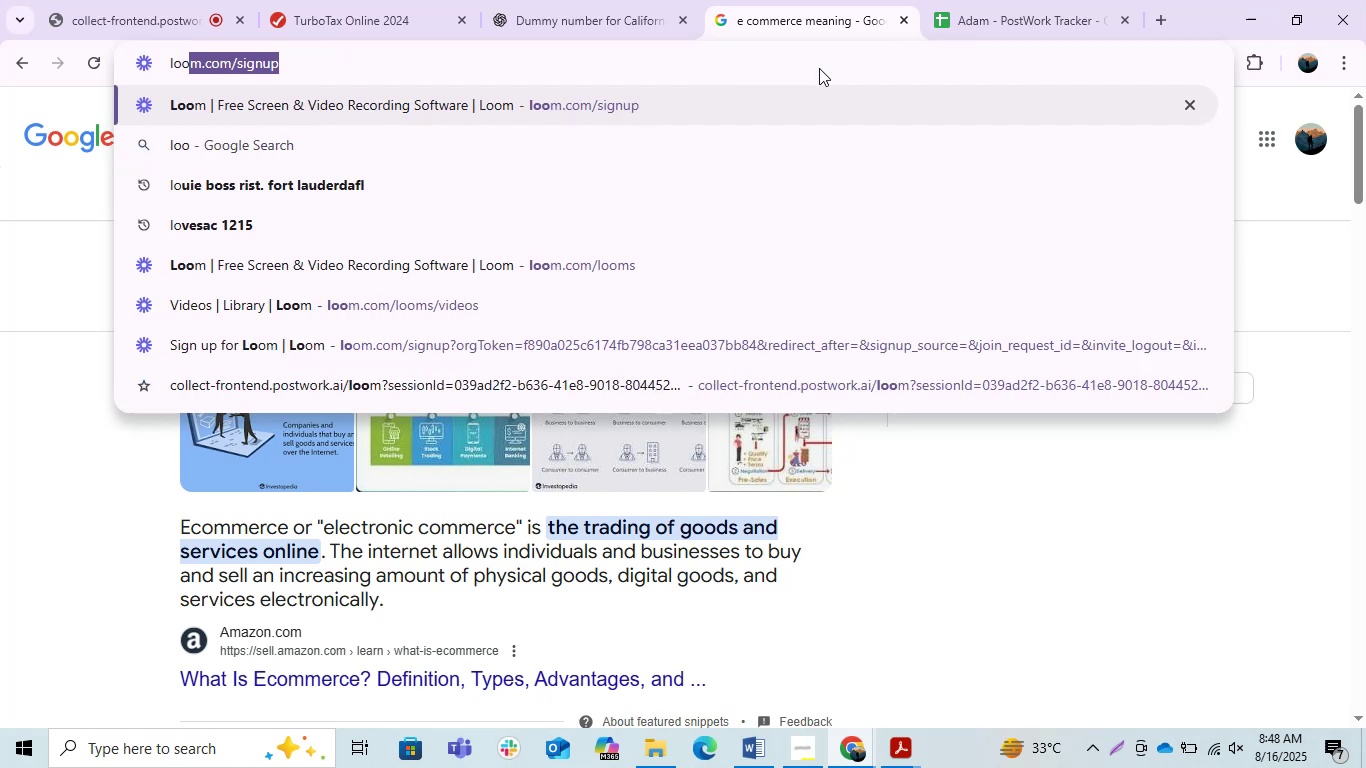 
key(Enter)
 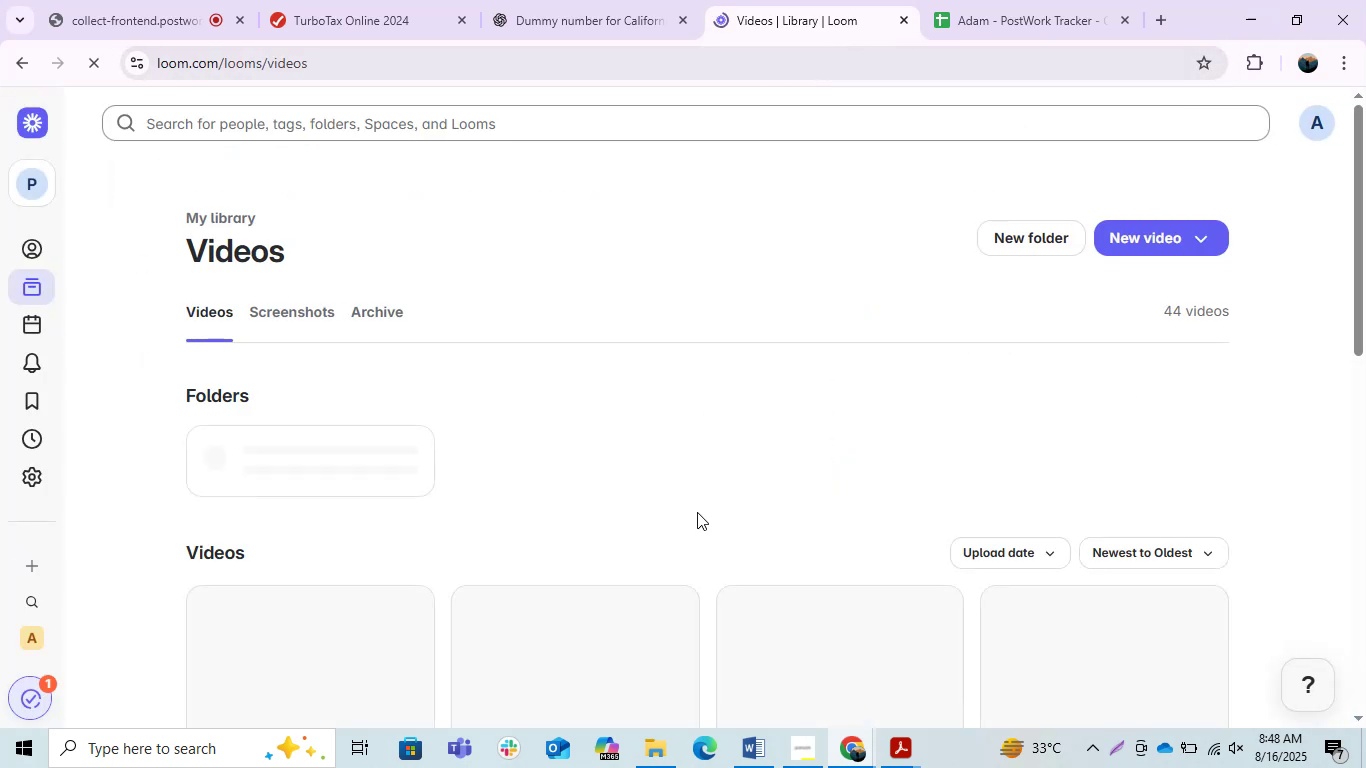 
wait(6.01)
 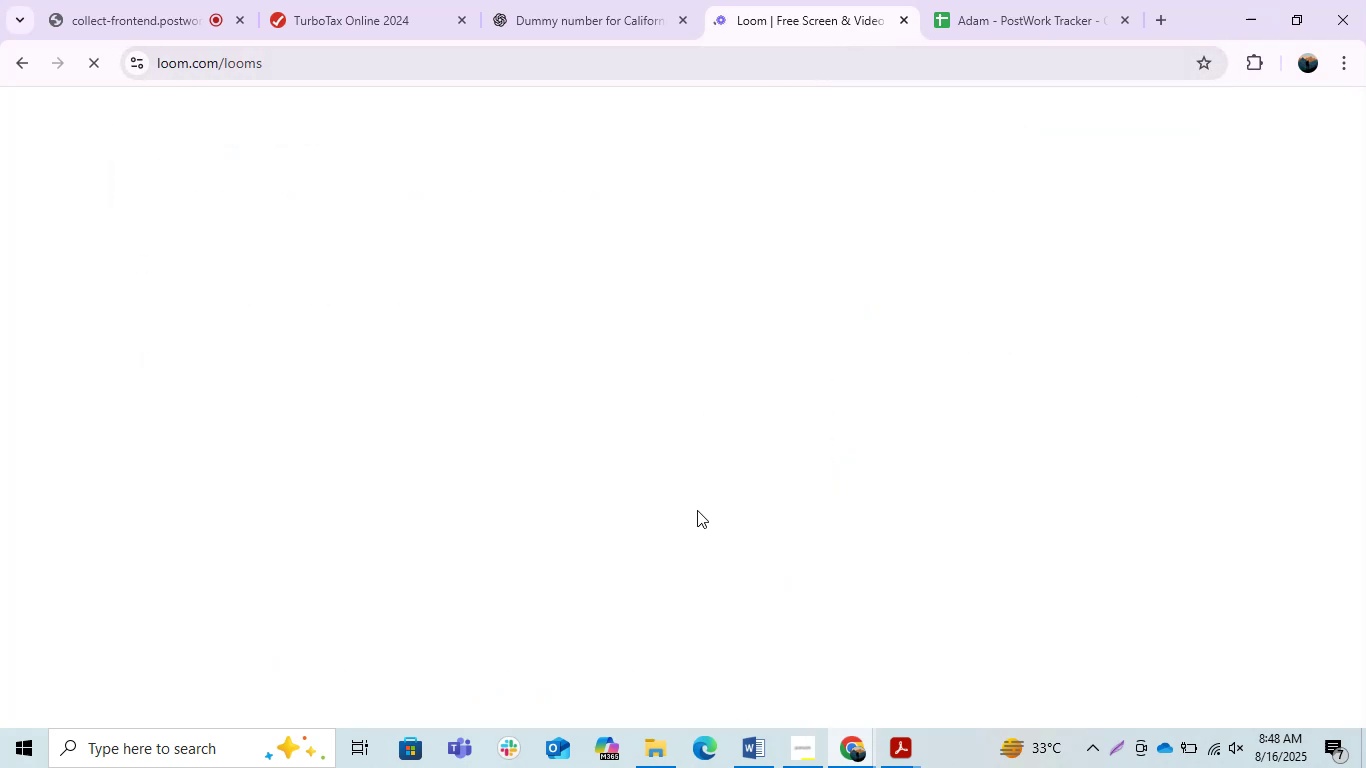 
scroll: coordinate [697, 512], scroll_direction: down, amount: 1.0
 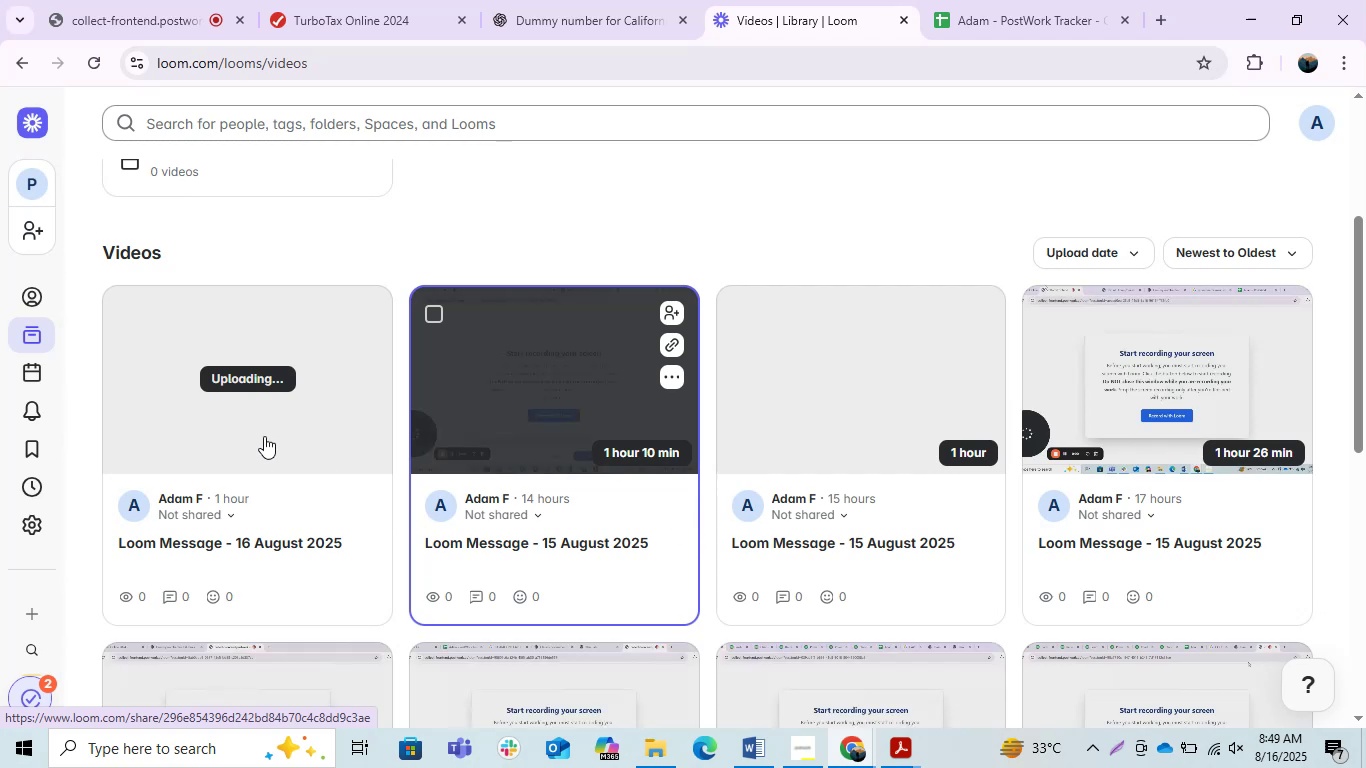 
wait(5.29)
 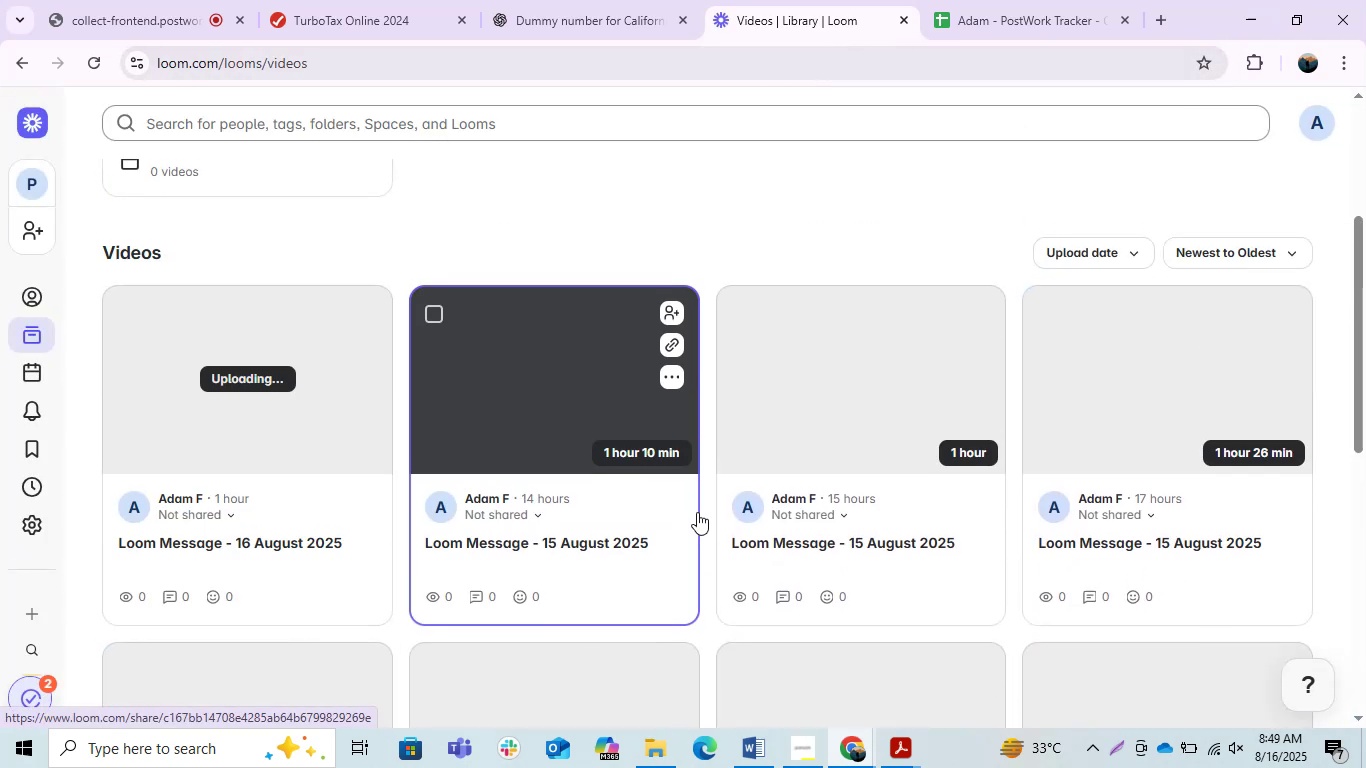 
scroll: coordinate [264, 436], scroll_direction: down, amount: 1.0
 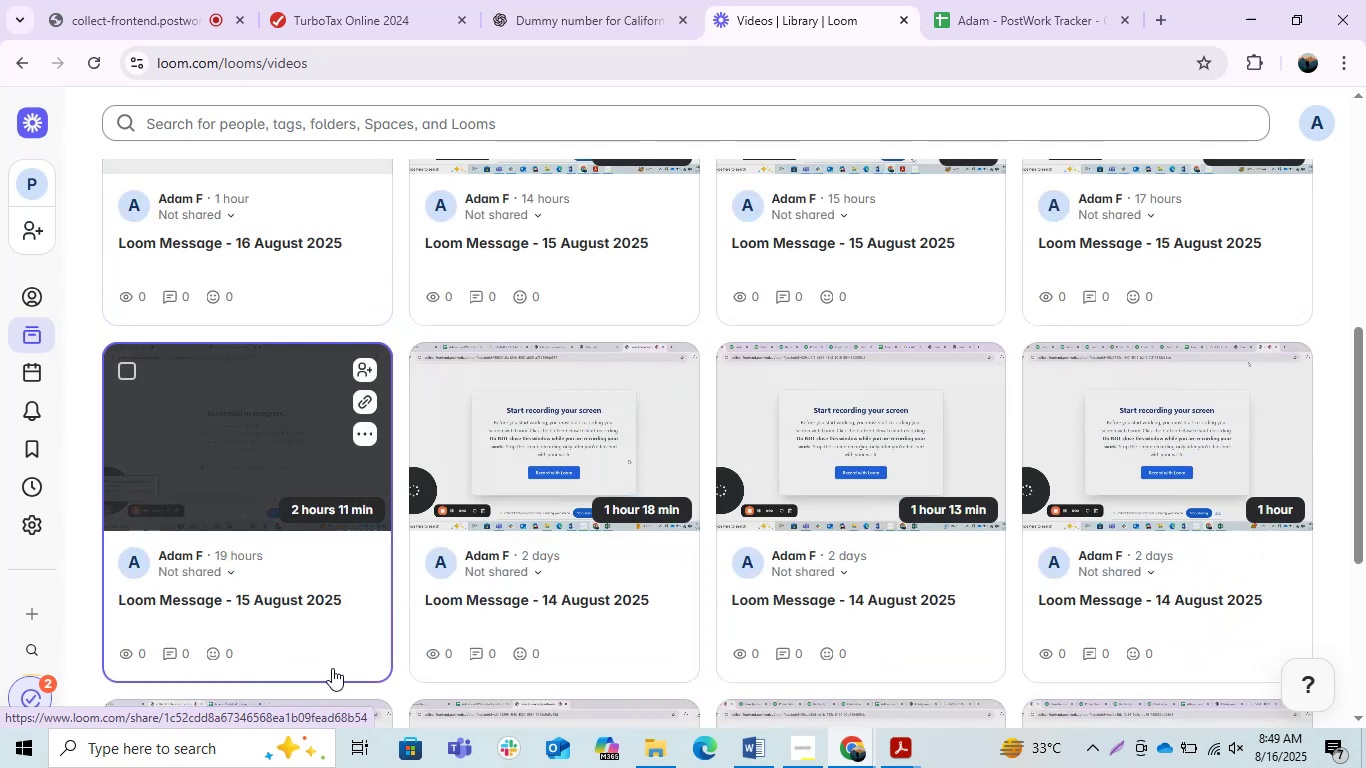 
scroll: coordinate [332, 661], scroll_direction: up, amount: 1.0
 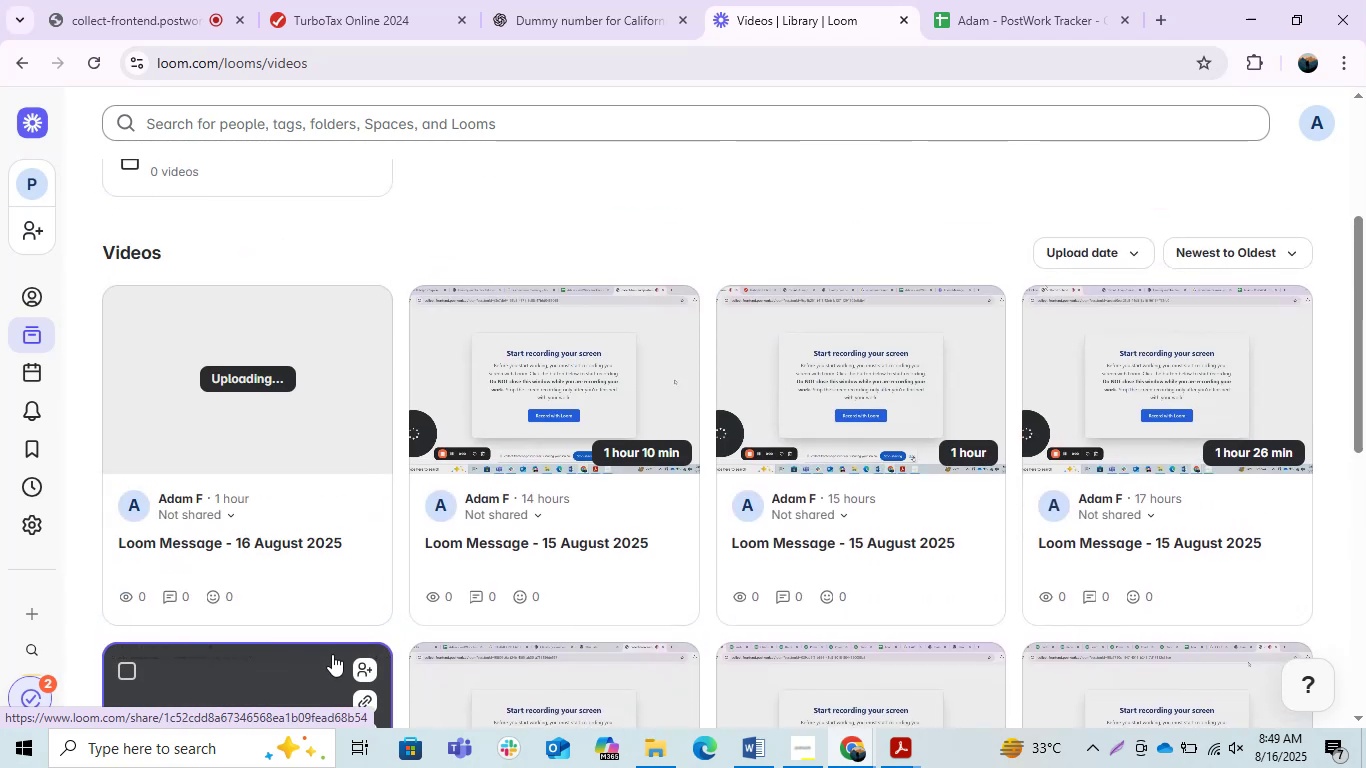 
wait(5.3)
 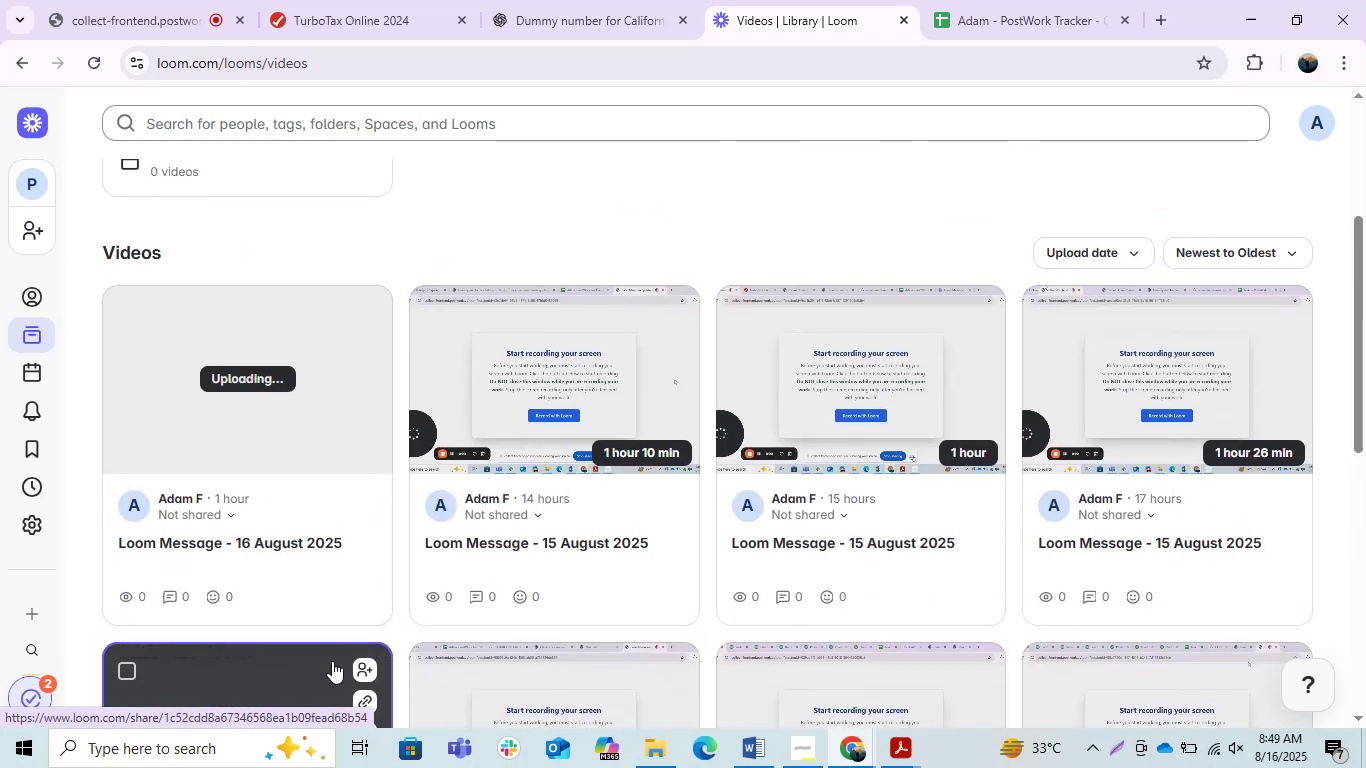 
left_click([231, 512])
 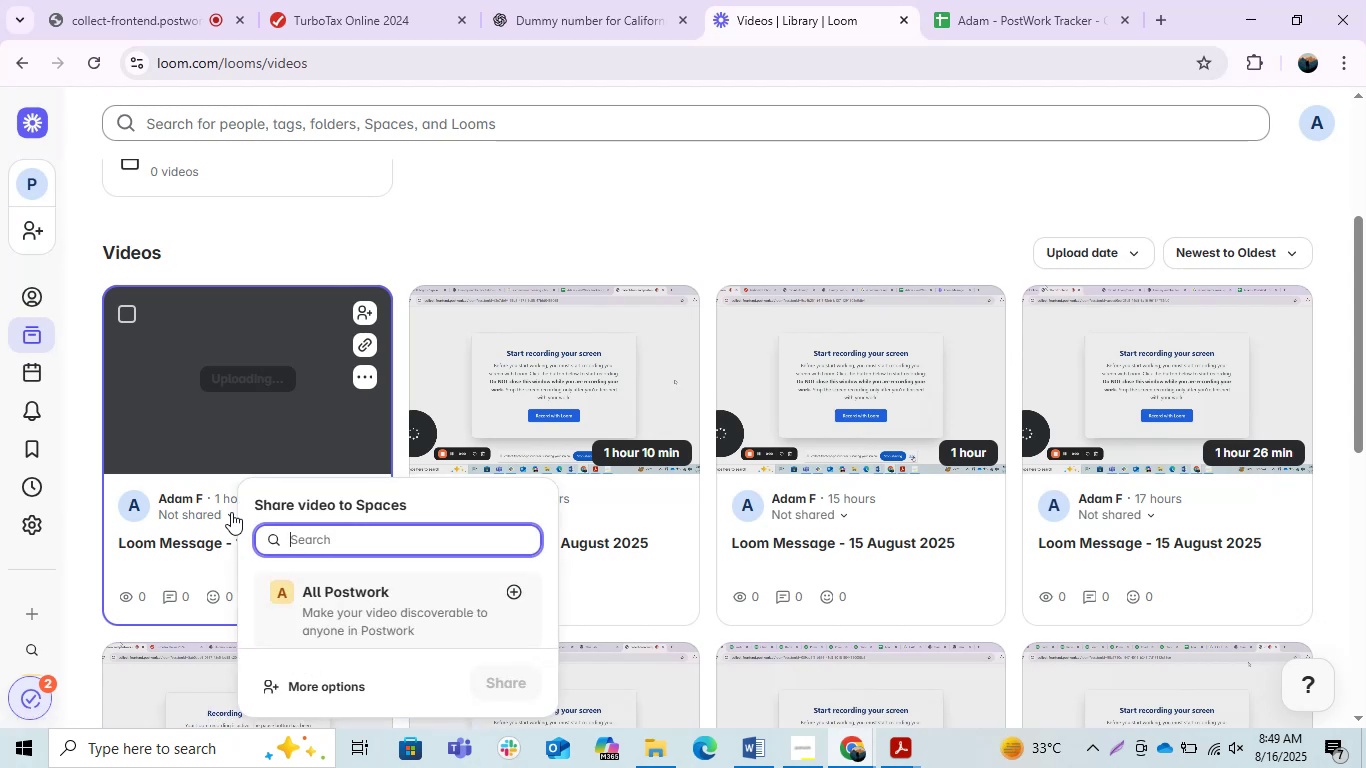 
left_click_drag(start_coordinate=[770, 149], to_coordinate=[766, 154])
 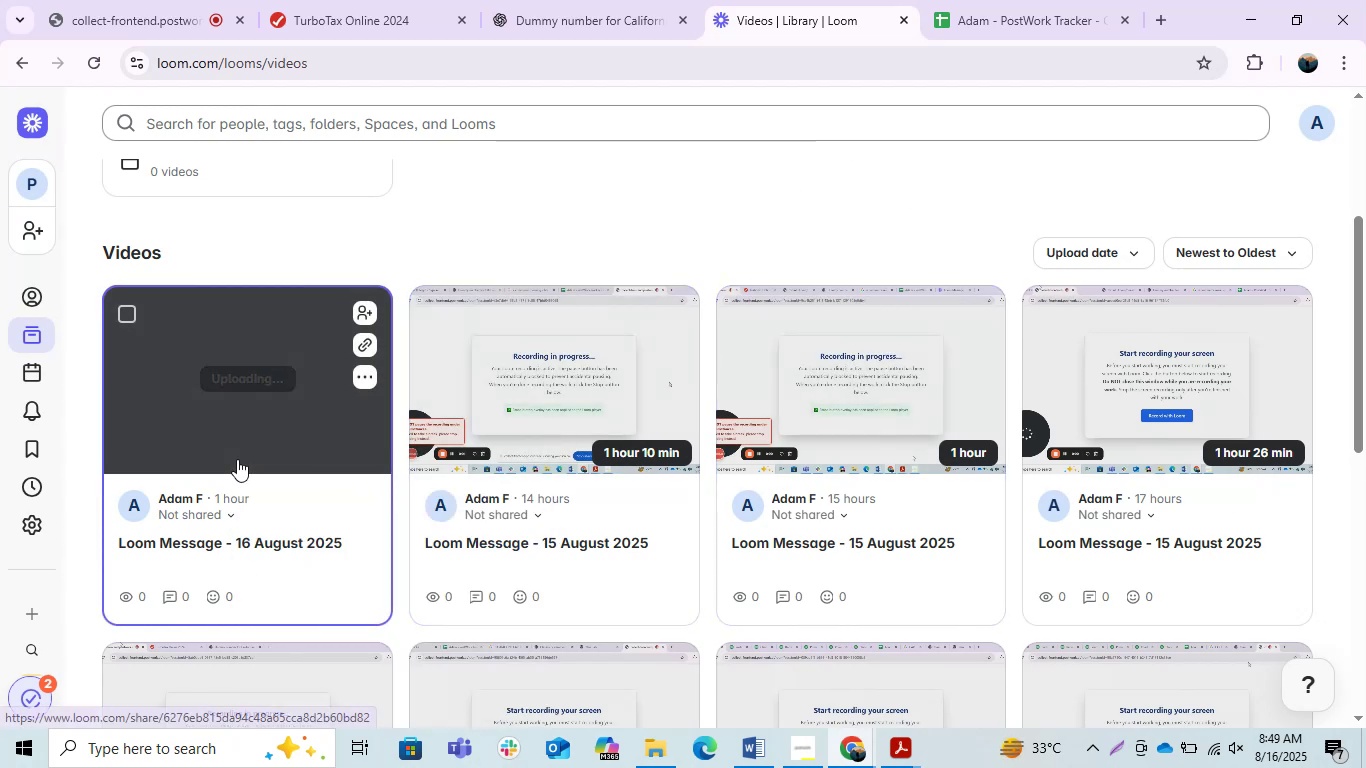 
wait(5.62)
 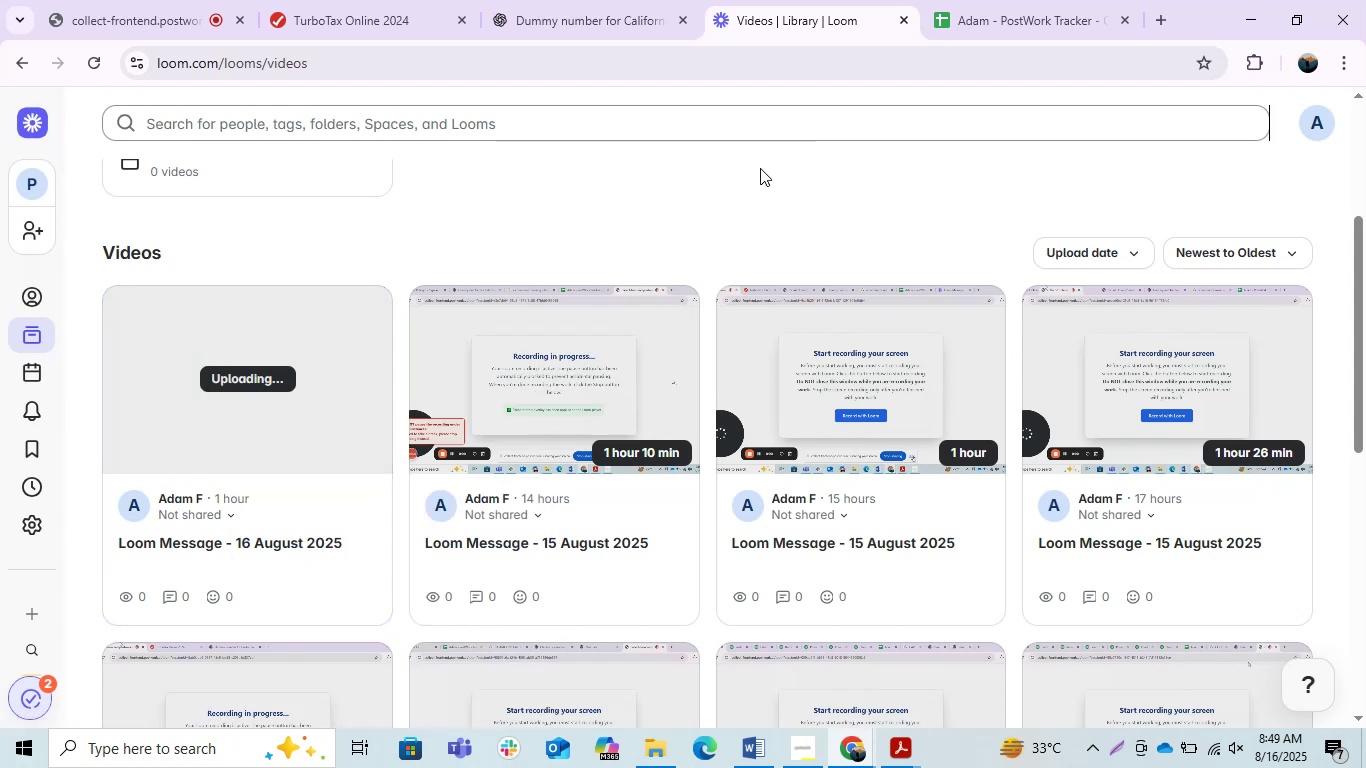 
scroll: coordinate [237, 459], scroll_direction: down, amount: 9.0
 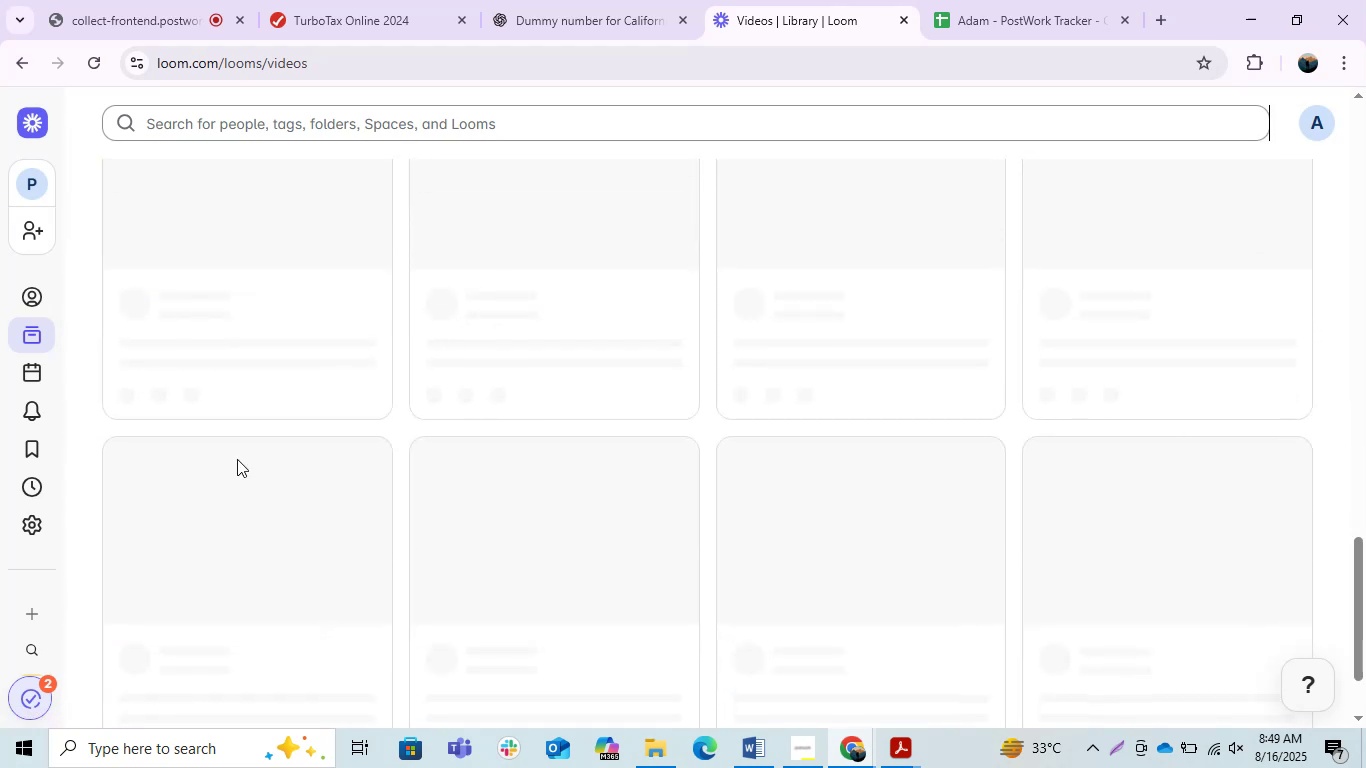 
scroll: coordinate [237, 459], scroll_direction: up, amount: 8.0
 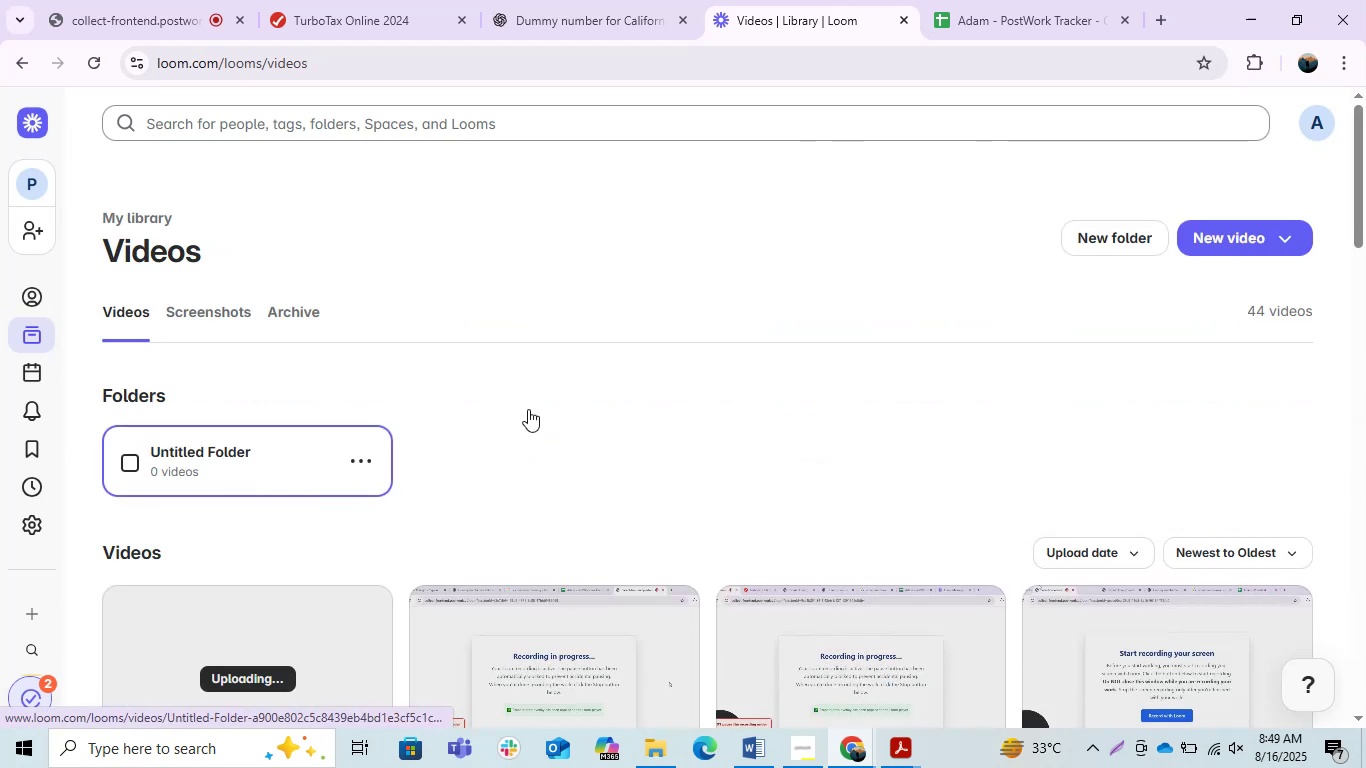 
left_click([681, 385])
 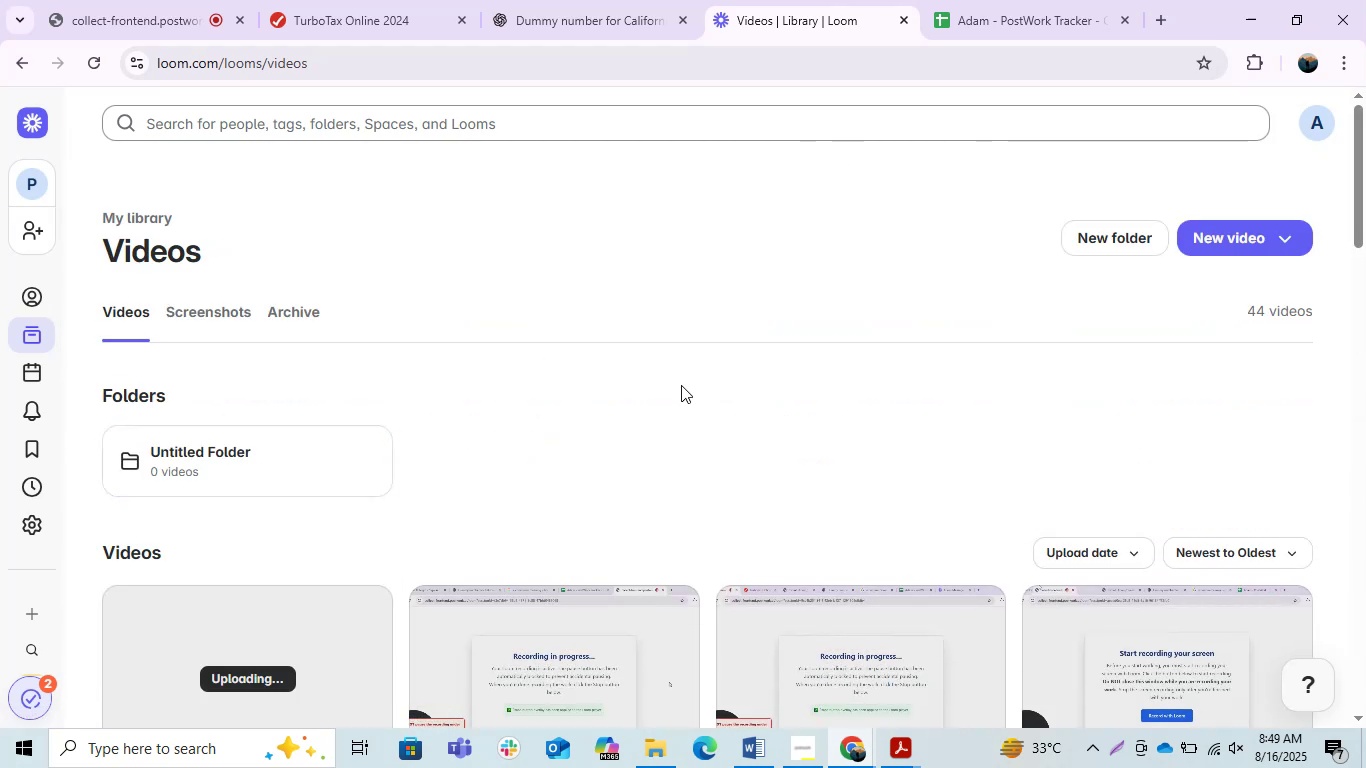 
scroll: coordinate [681, 385], scroll_direction: down, amount: 1.0
 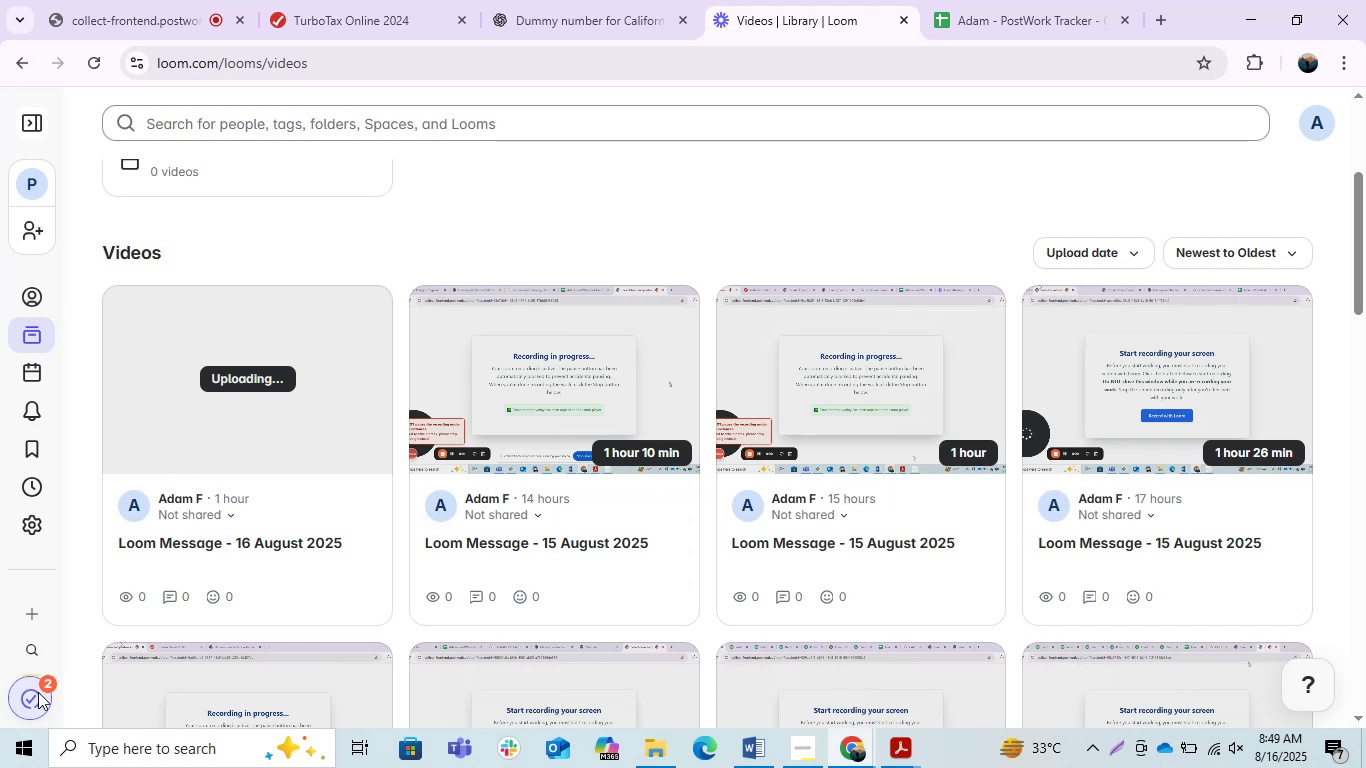 
left_click([29, 694])
 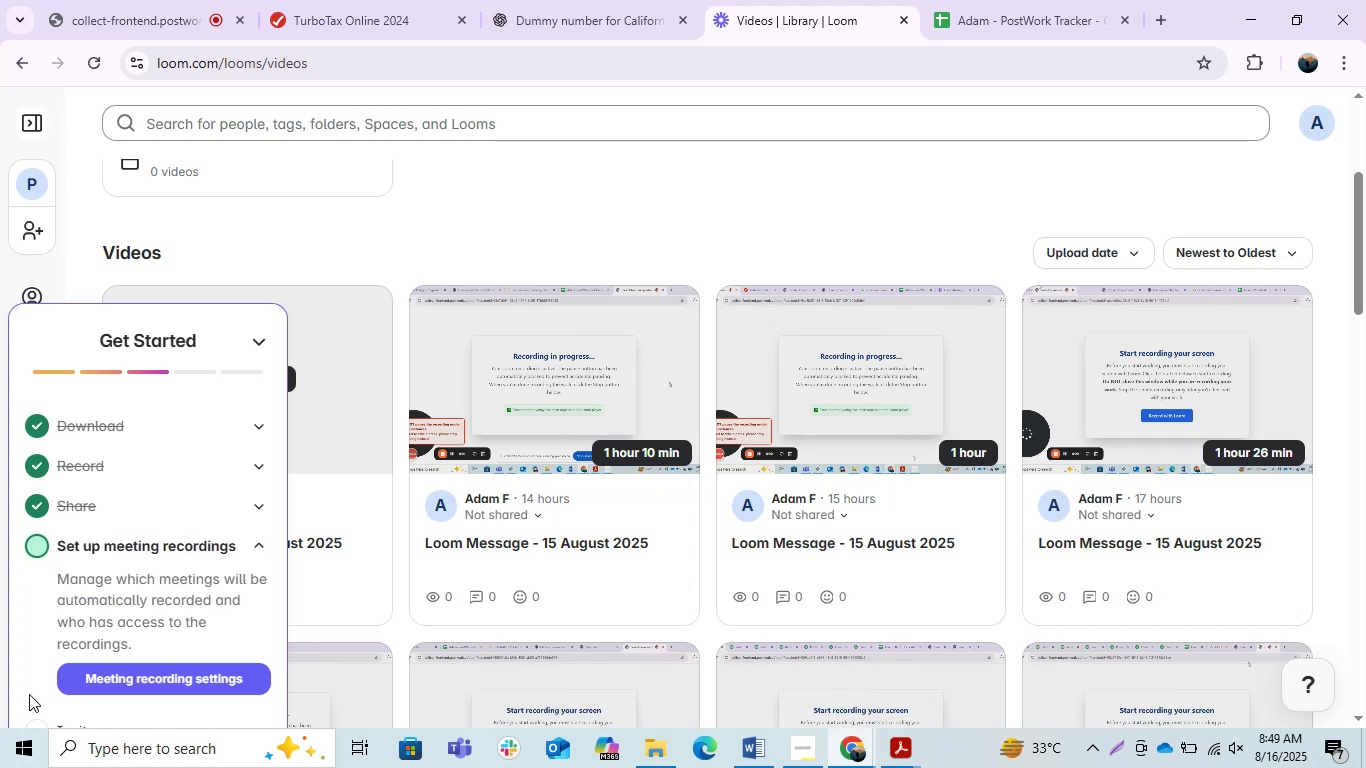 
wait(5.57)
 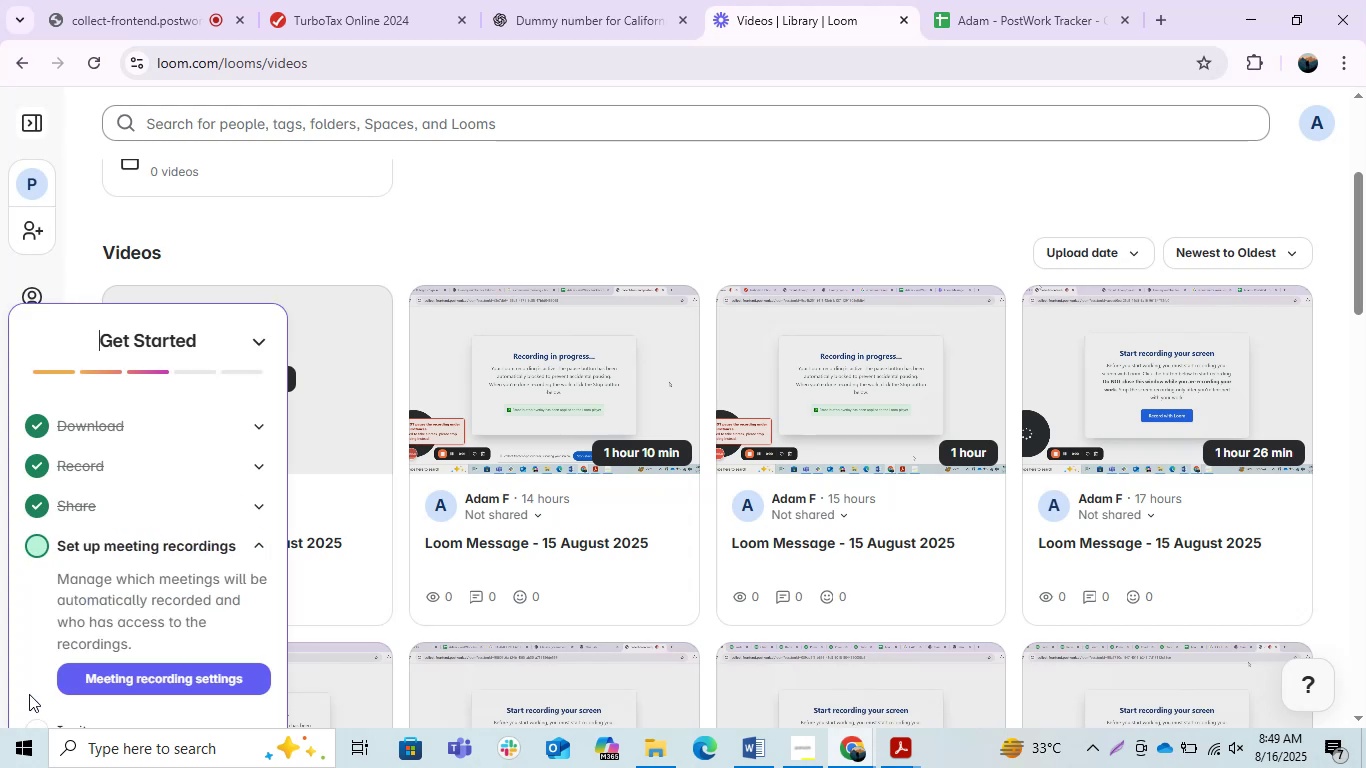 
left_click_drag(start_coordinate=[699, 135], to_coordinate=[692, 136])
 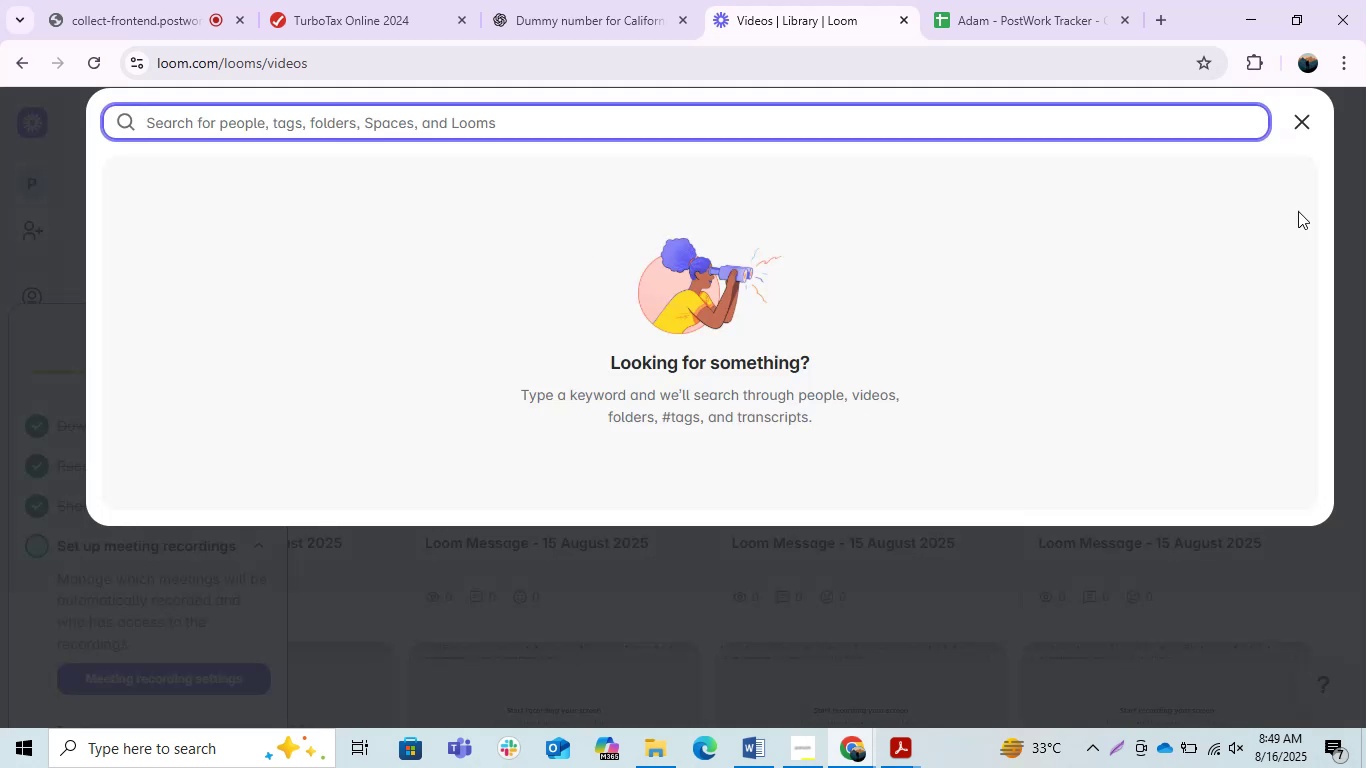 
left_click([1311, 120])
 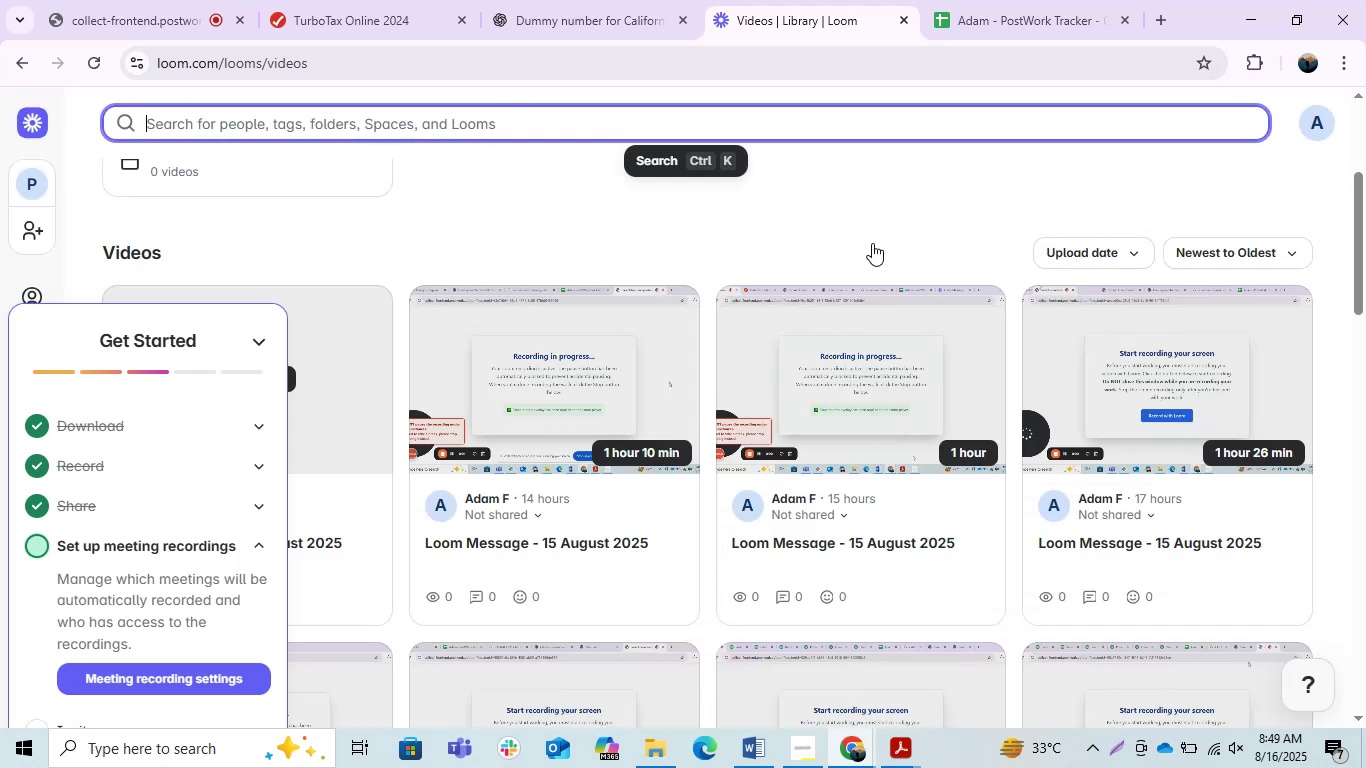 
left_click([855, 209])
 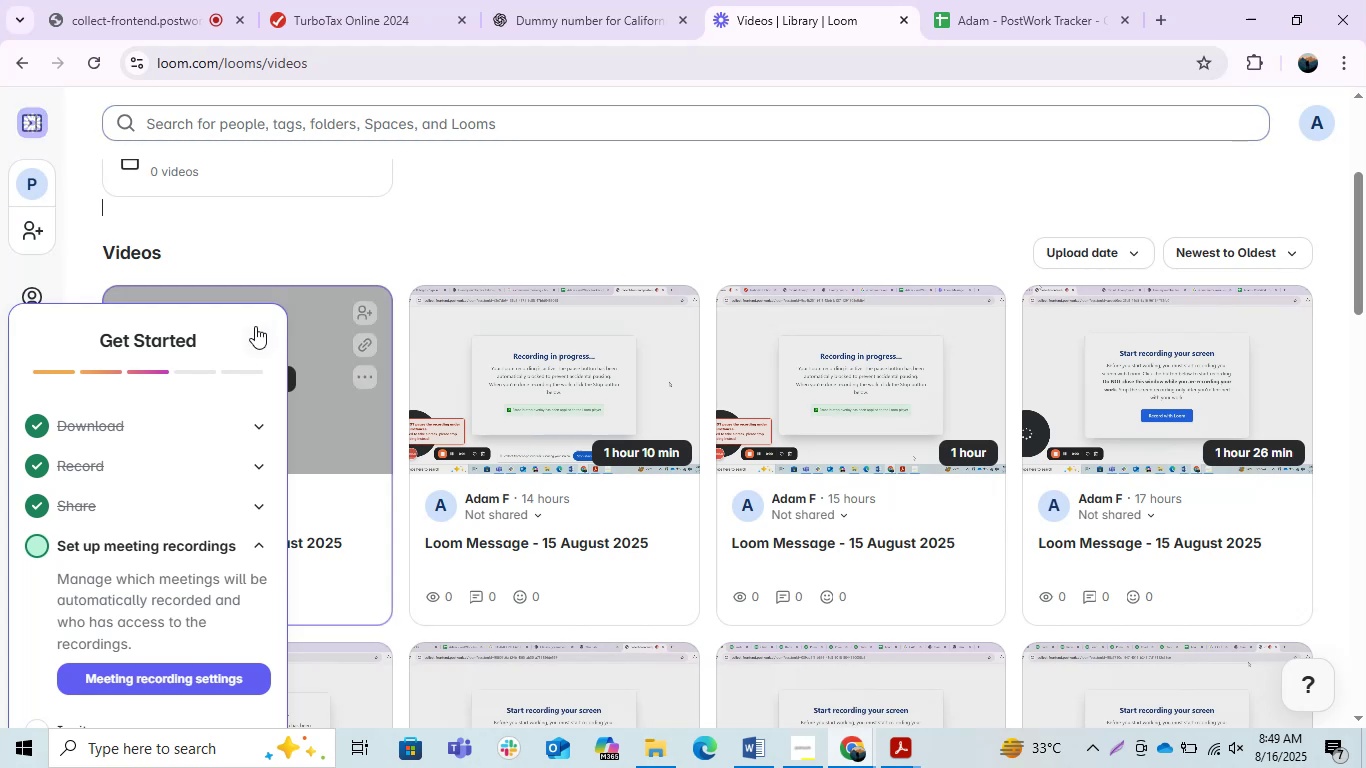 
left_click([251, 333])
 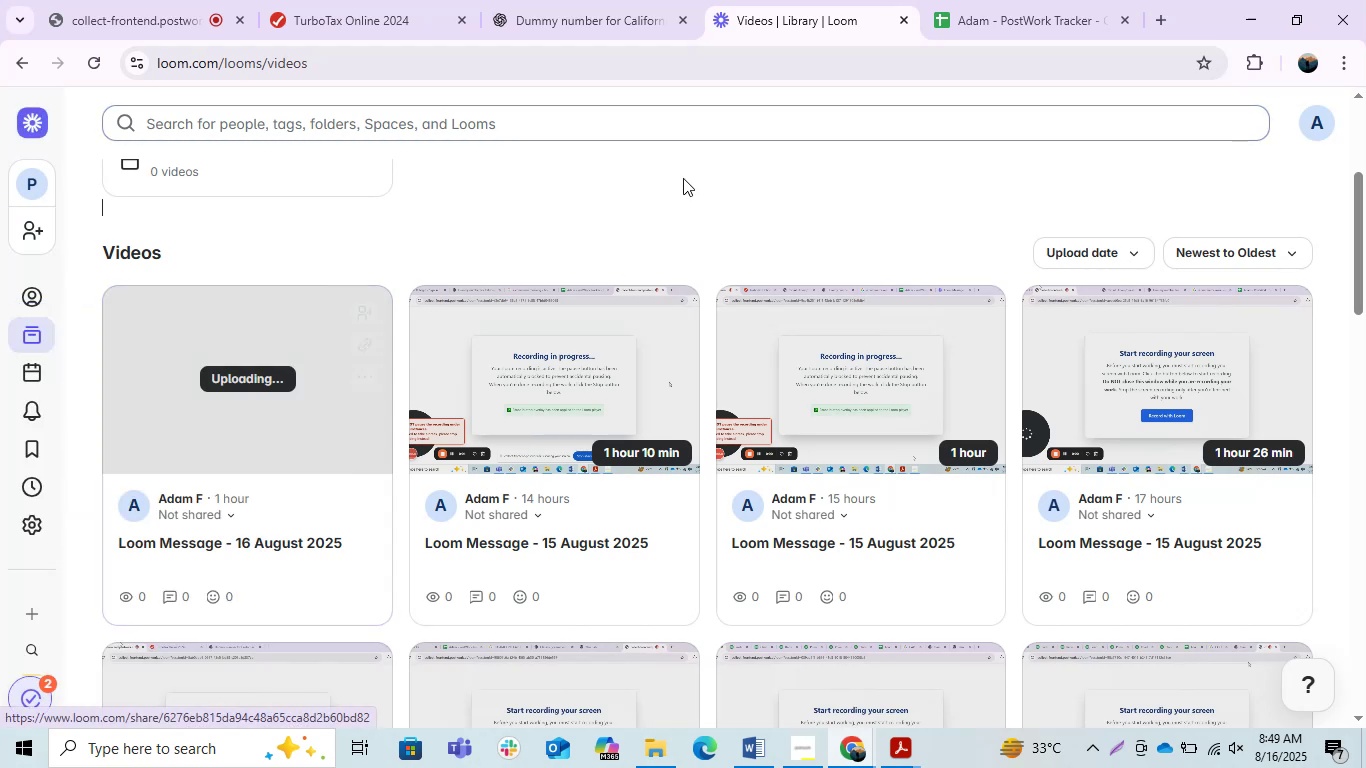 
scroll: coordinate [744, 268], scroll_direction: down, amount: 3.0
 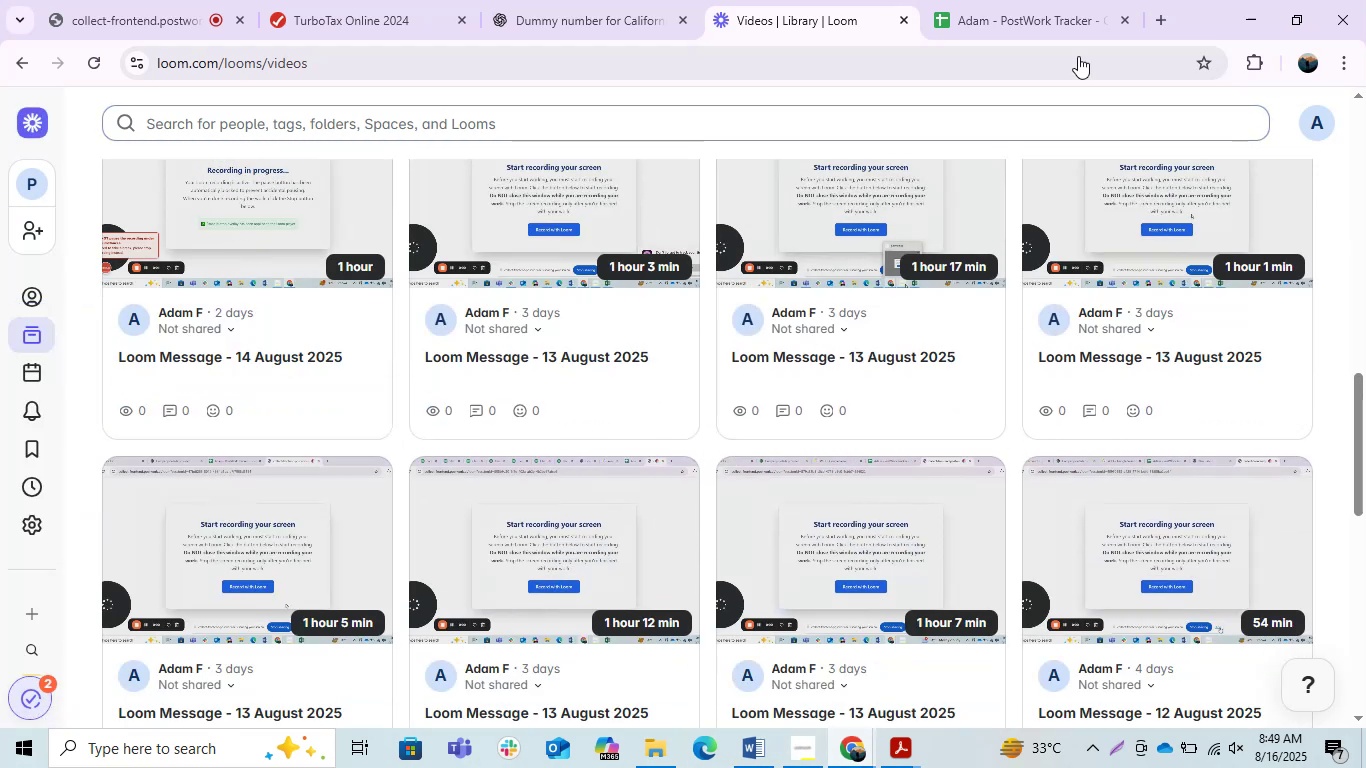 
left_click([1025, 30])
 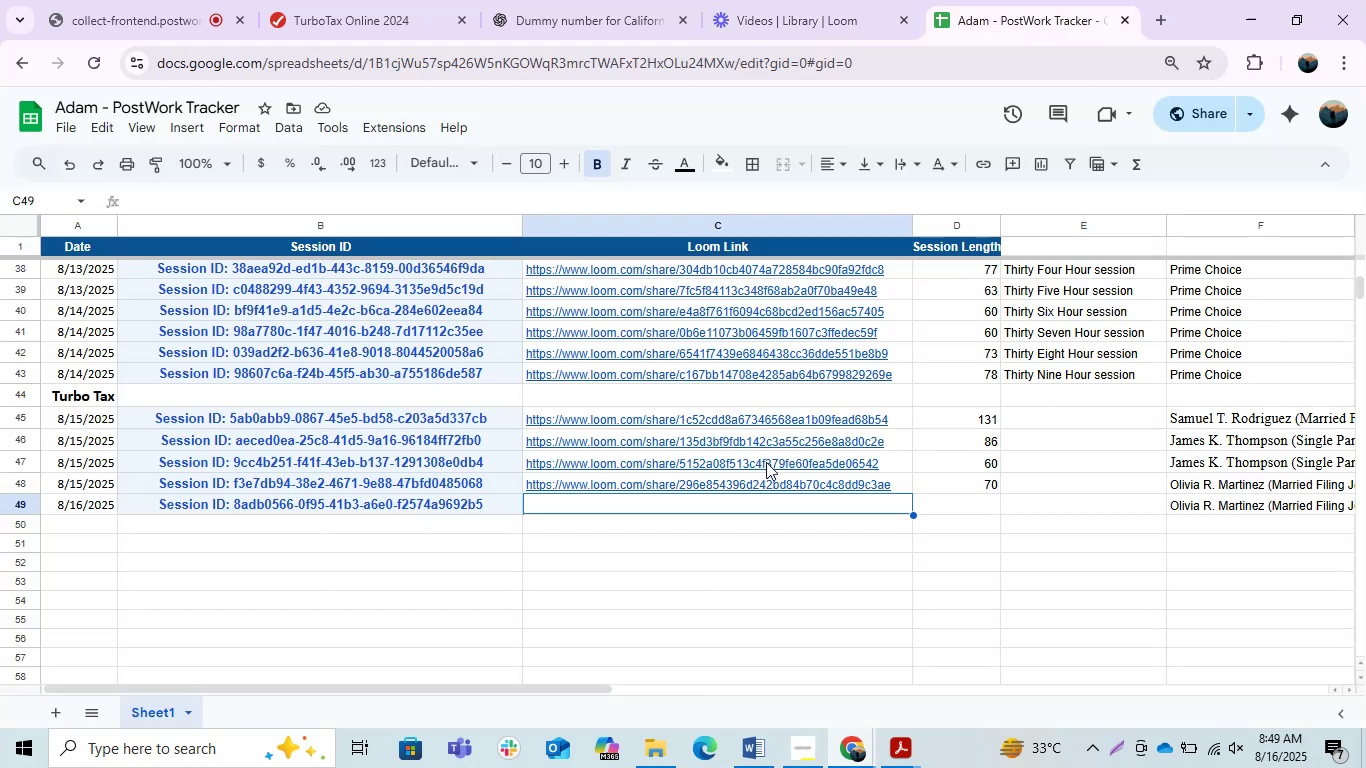 
left_click([692, 489])
 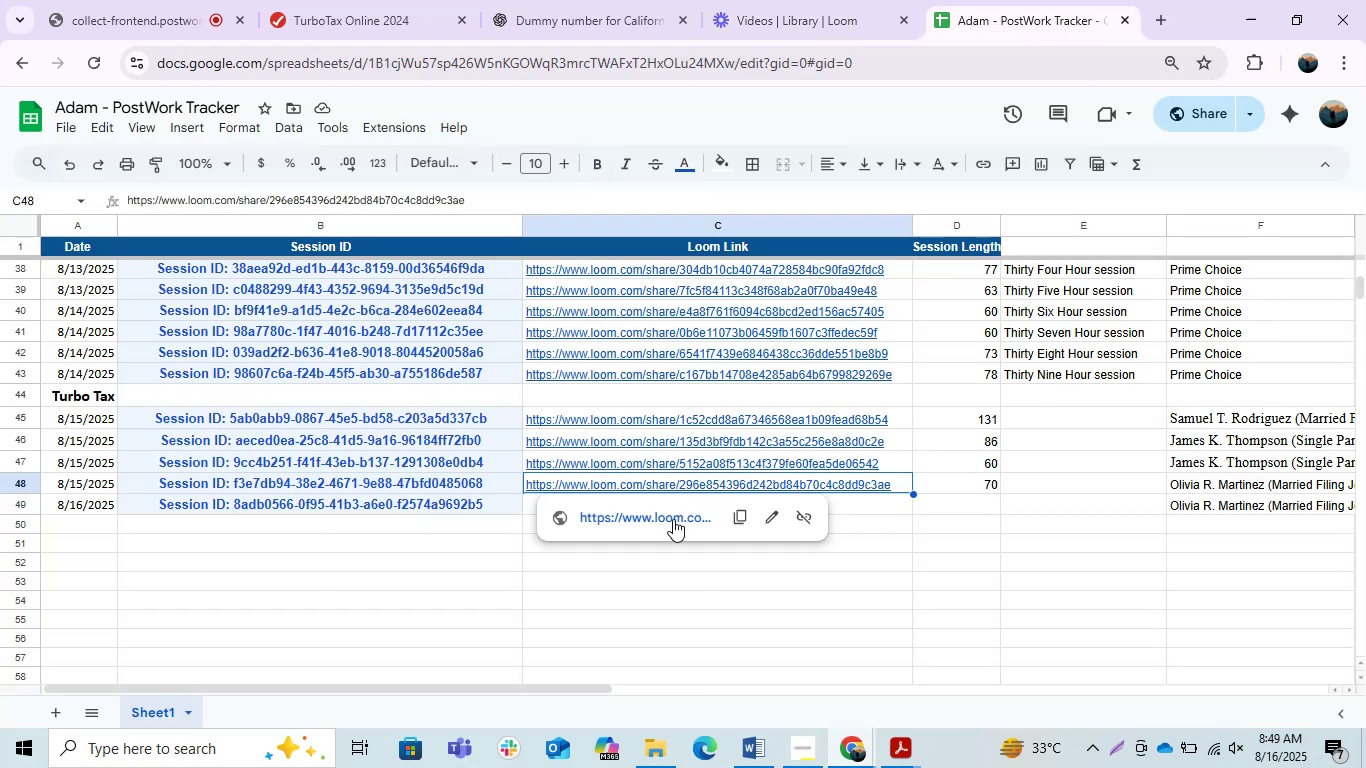 
left_click([666, 519])
 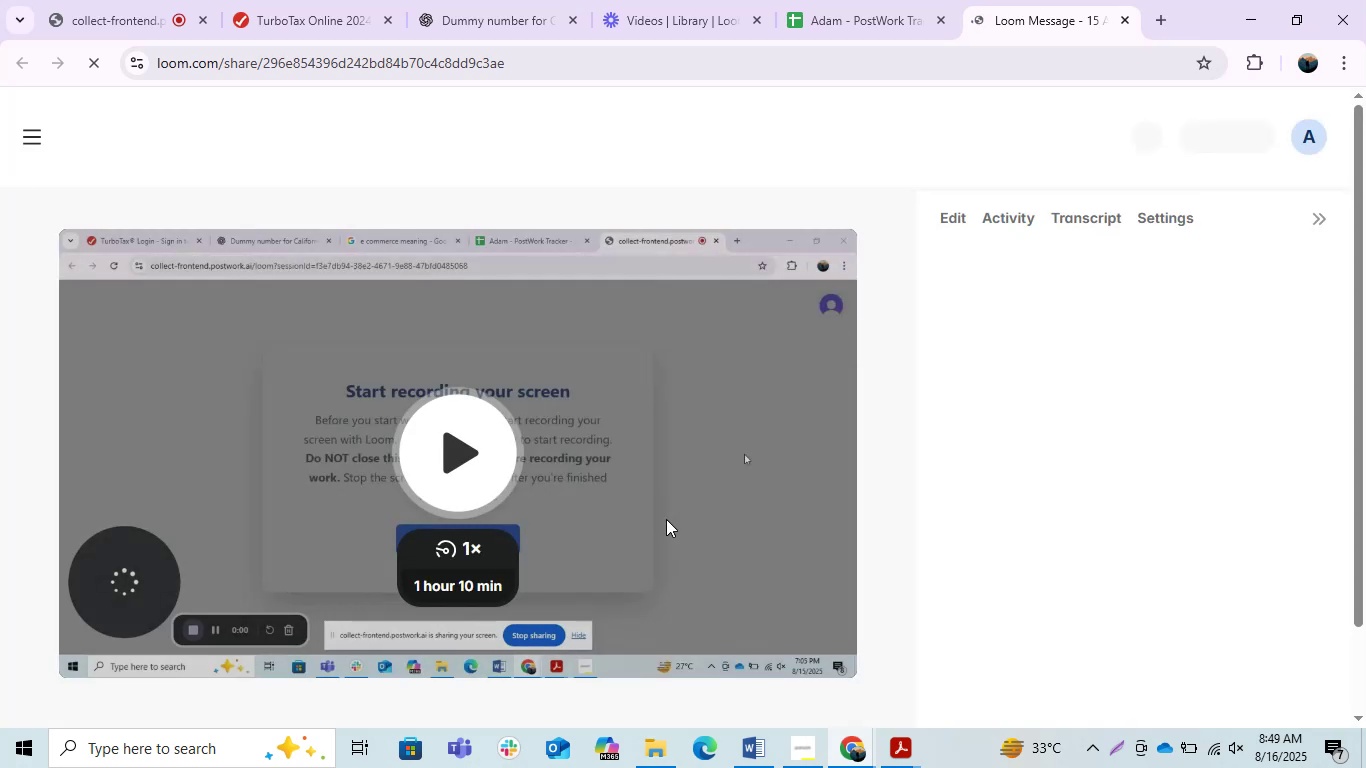 
wait(5.41)
 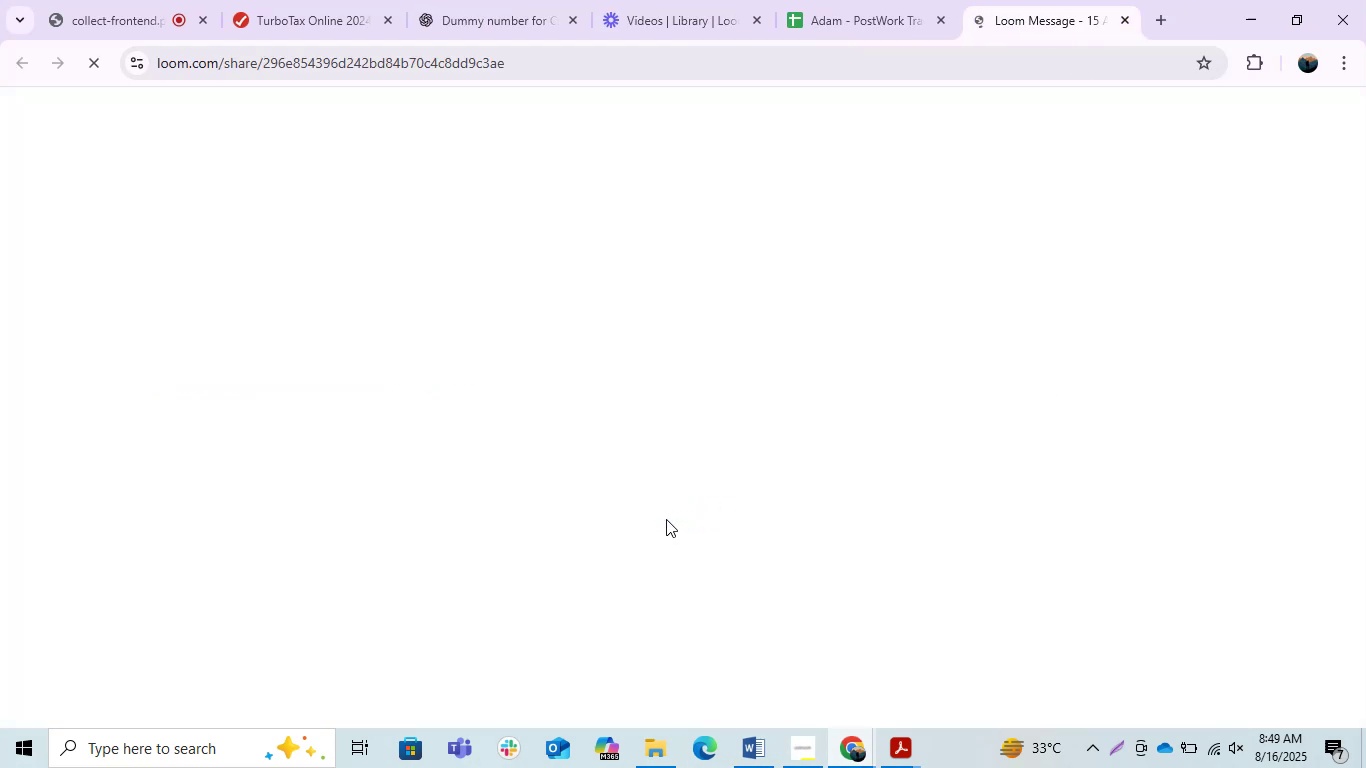 
scroll: coordinate [689, 488], scroll_direction: down, amount: 1.0
 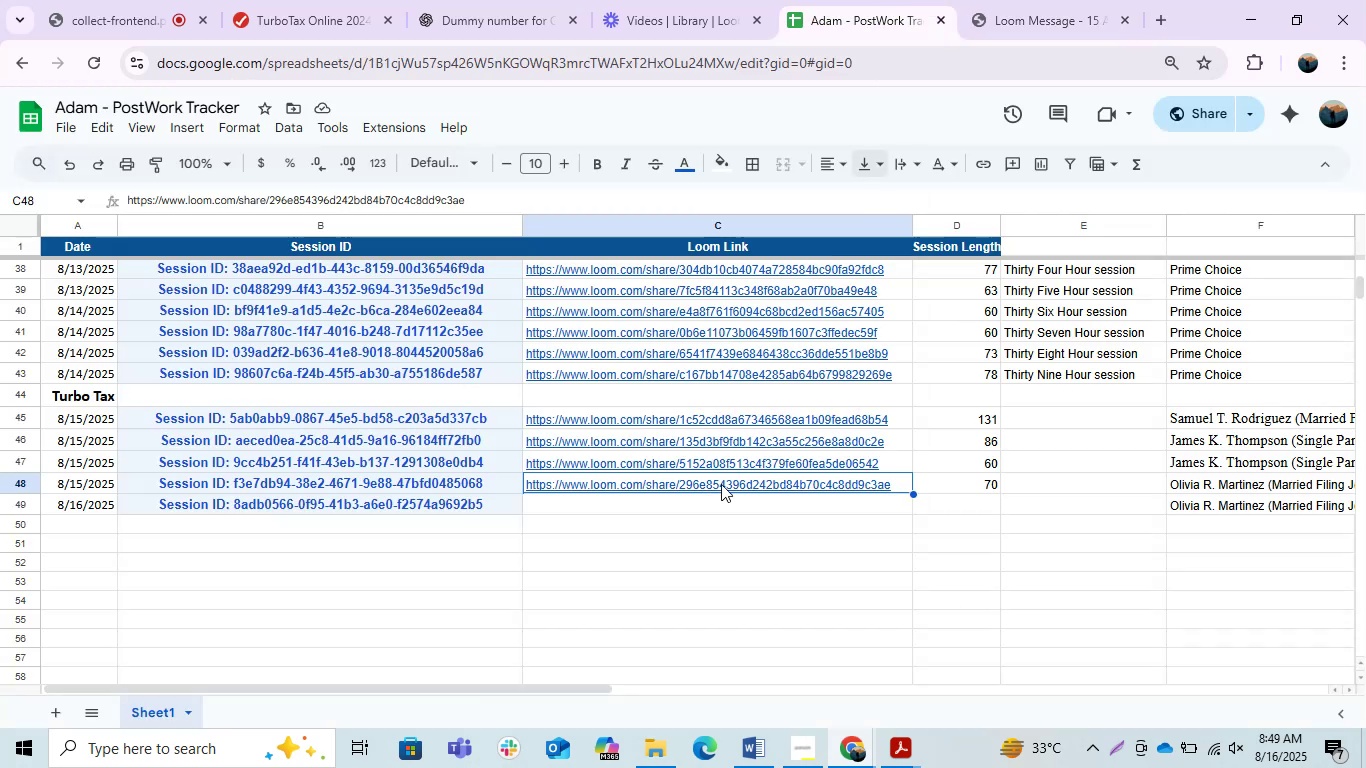 
left_click([680, 432])
 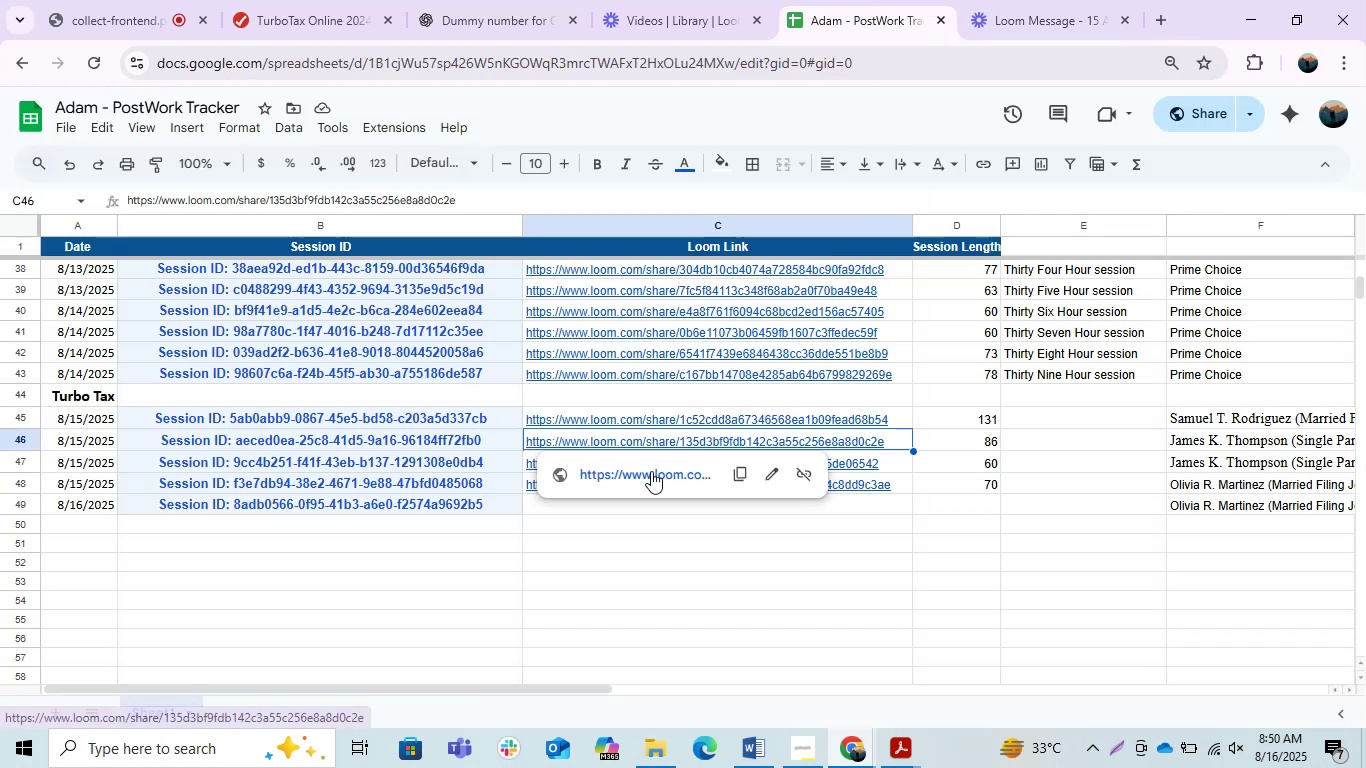 
left_click([649, 473])
 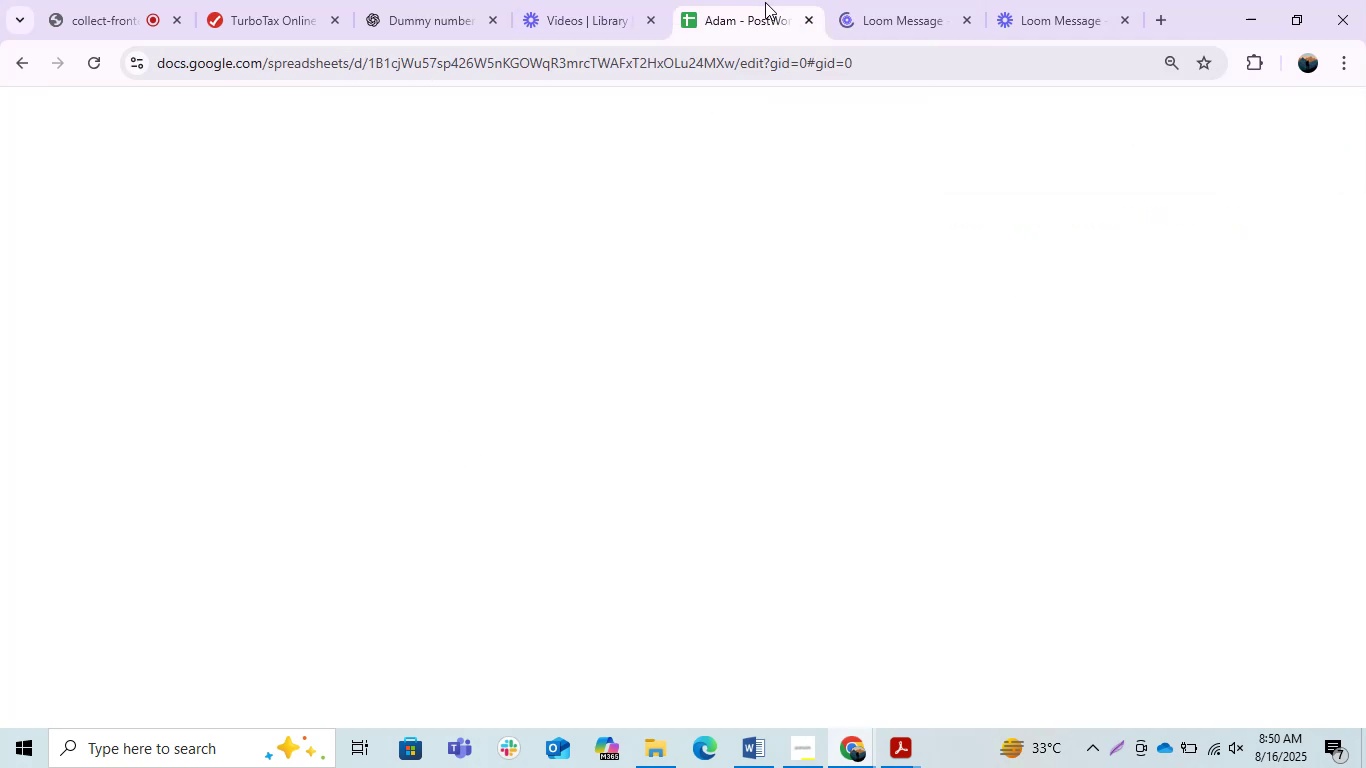 
wait(7.1)
 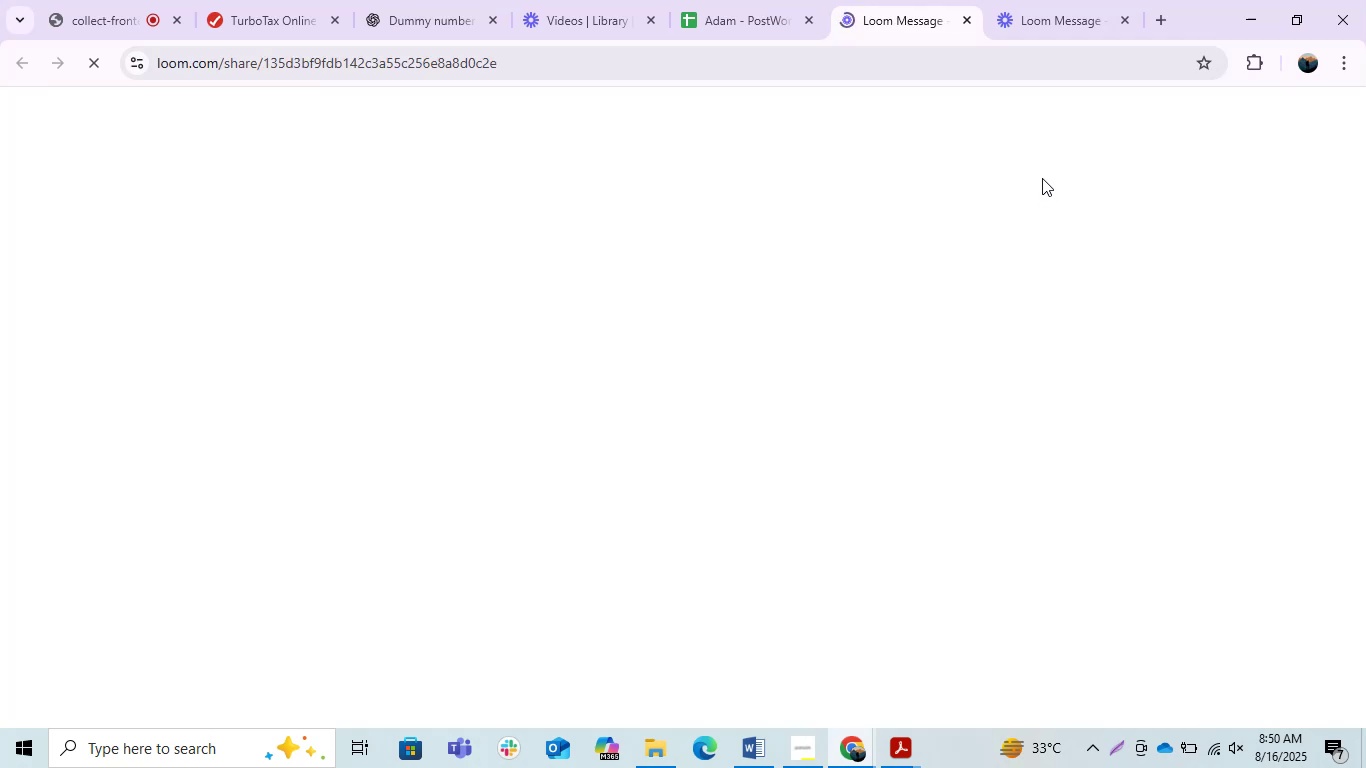 
left_click([436, 0])
 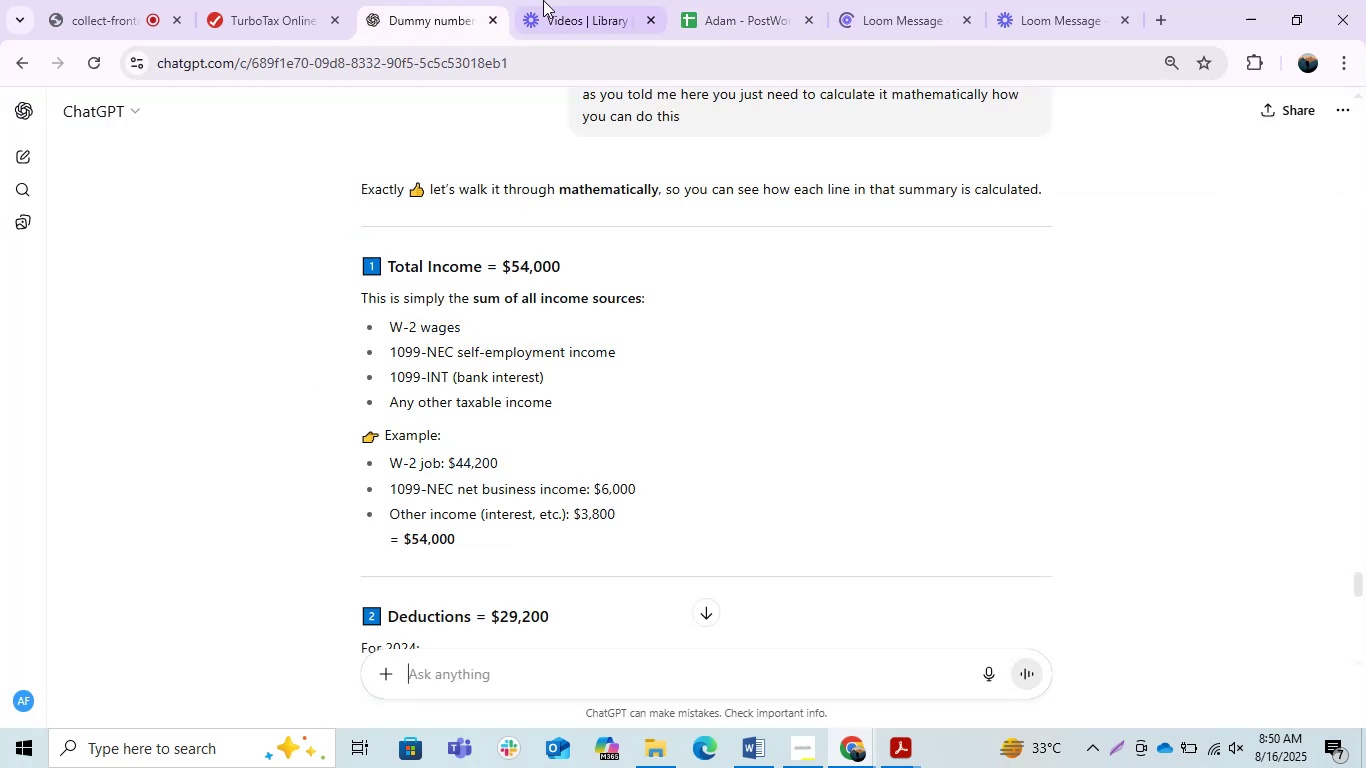 
left_click([543, 0])
 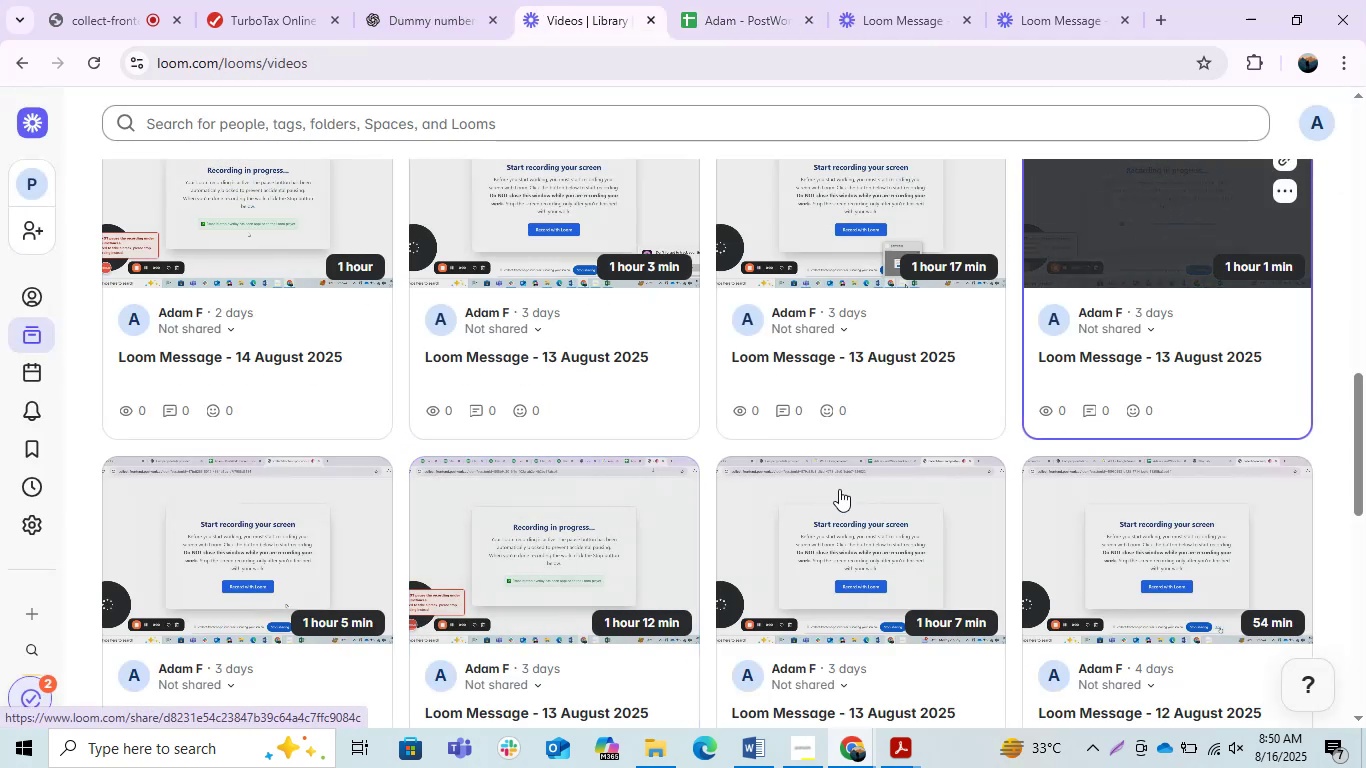 
scroll: coordinate [621, 536], scroll_direction: up, amount: 3.0
 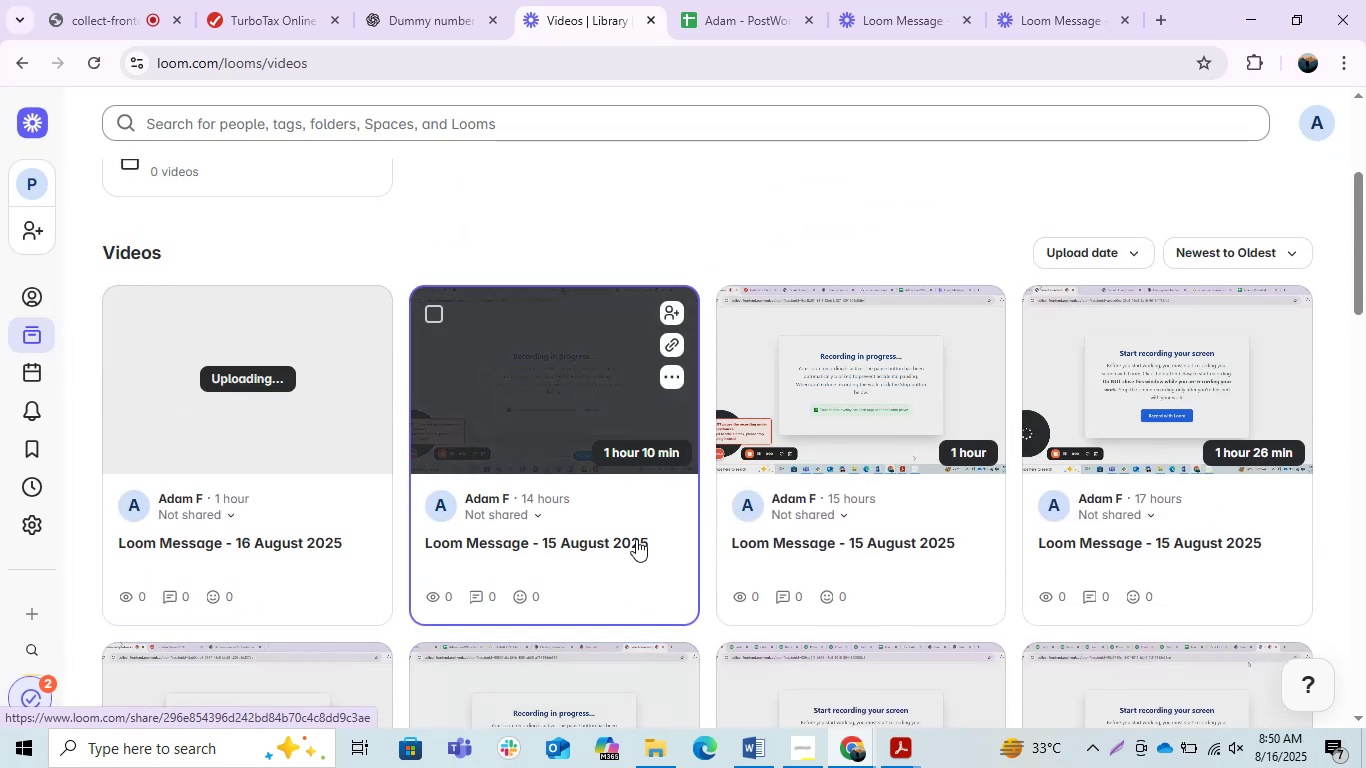 
scroll: coordinate [777, 520], scroll_direction: down, amount: 1.0
 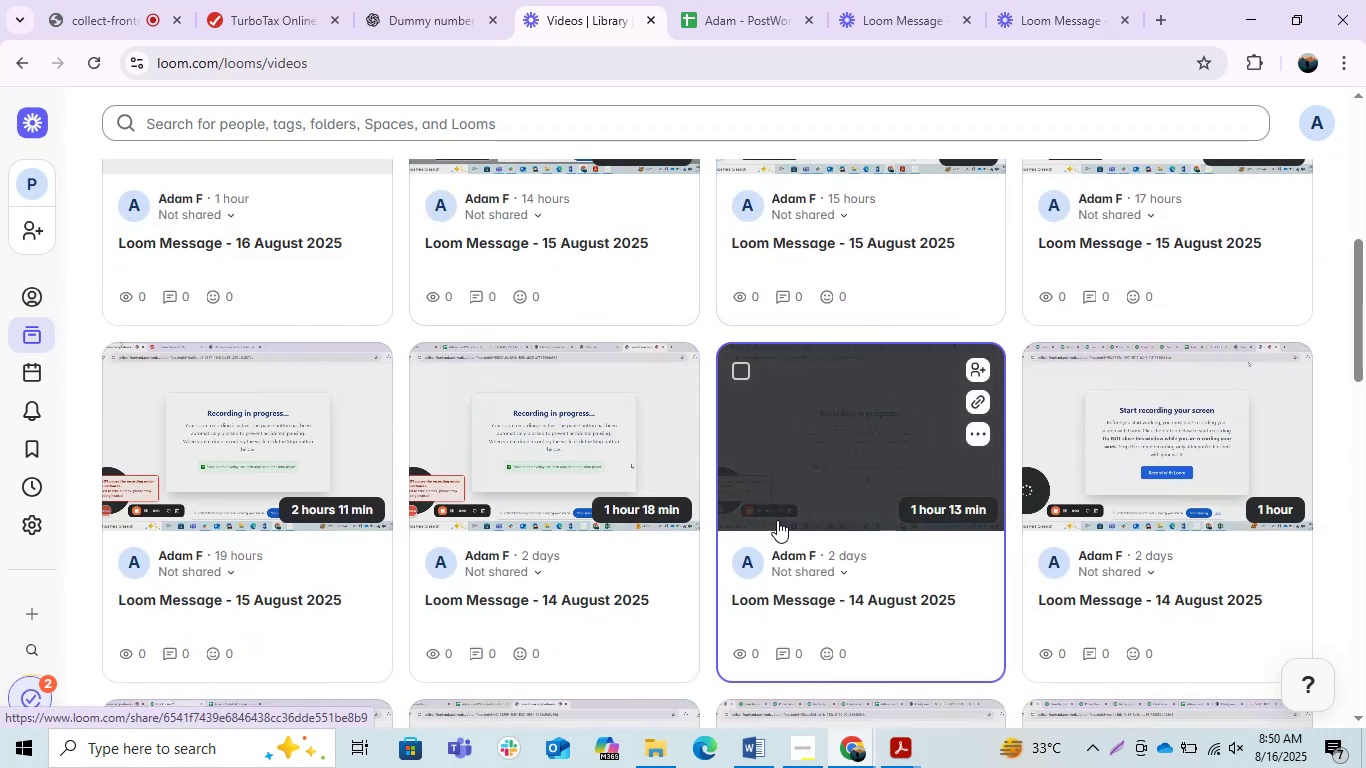 
scroll: coordinate [777, 520], scroll_direction: up, amount: 1.0
 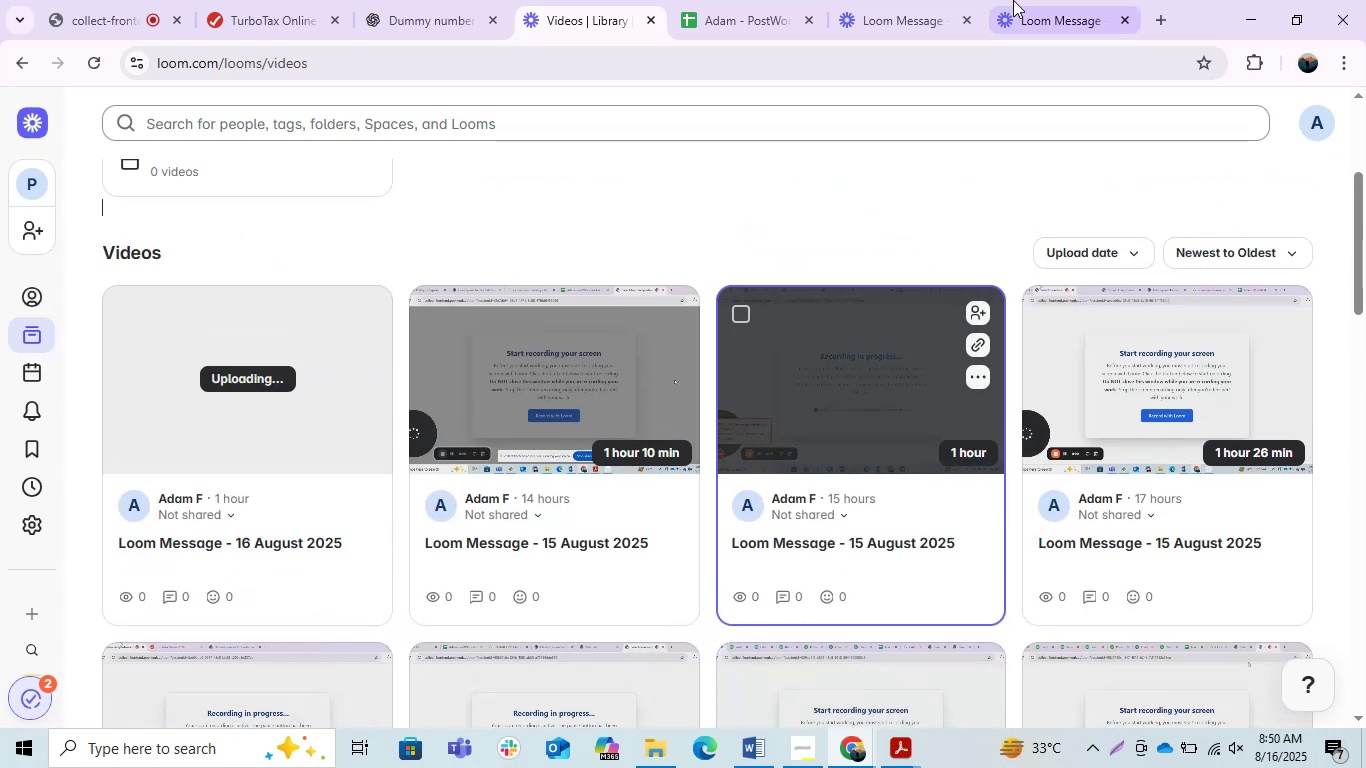 
left_click([763, 0])
 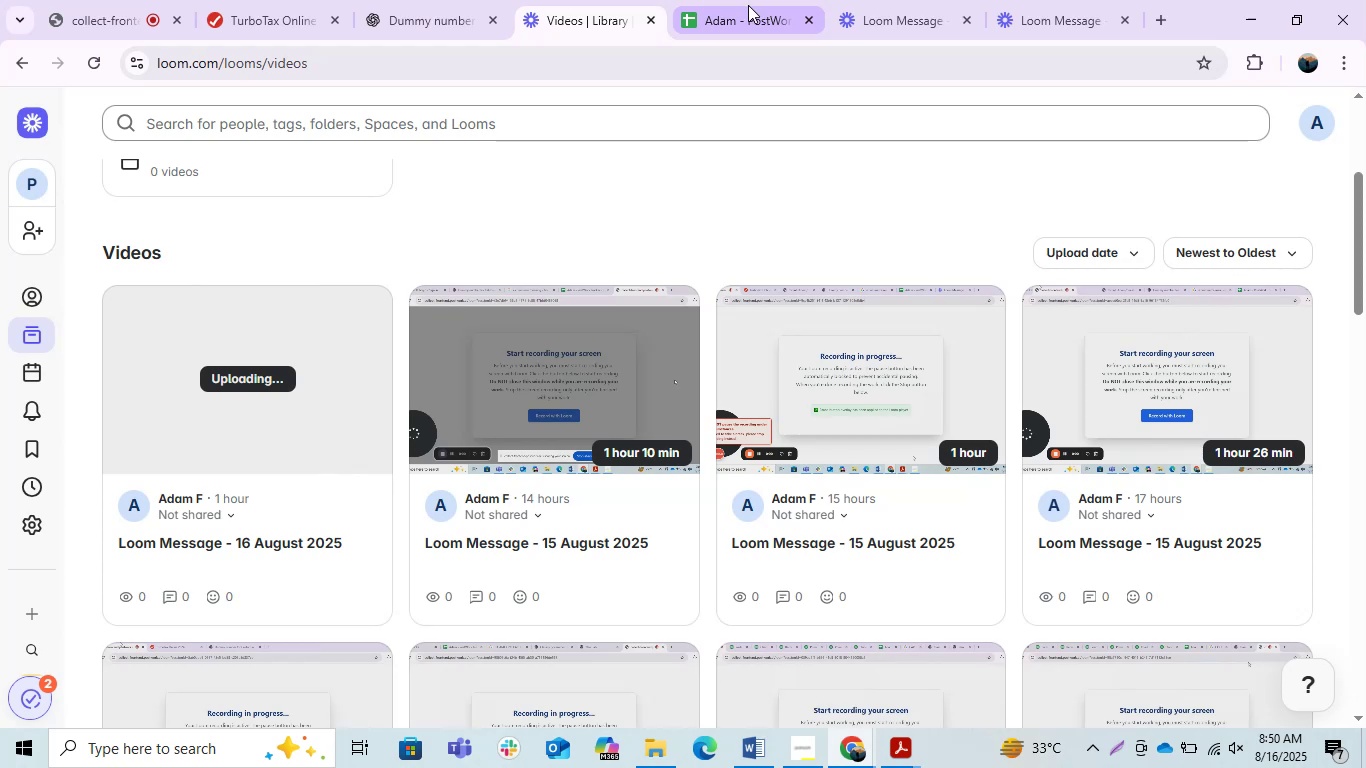 
left_click([748, 5])
 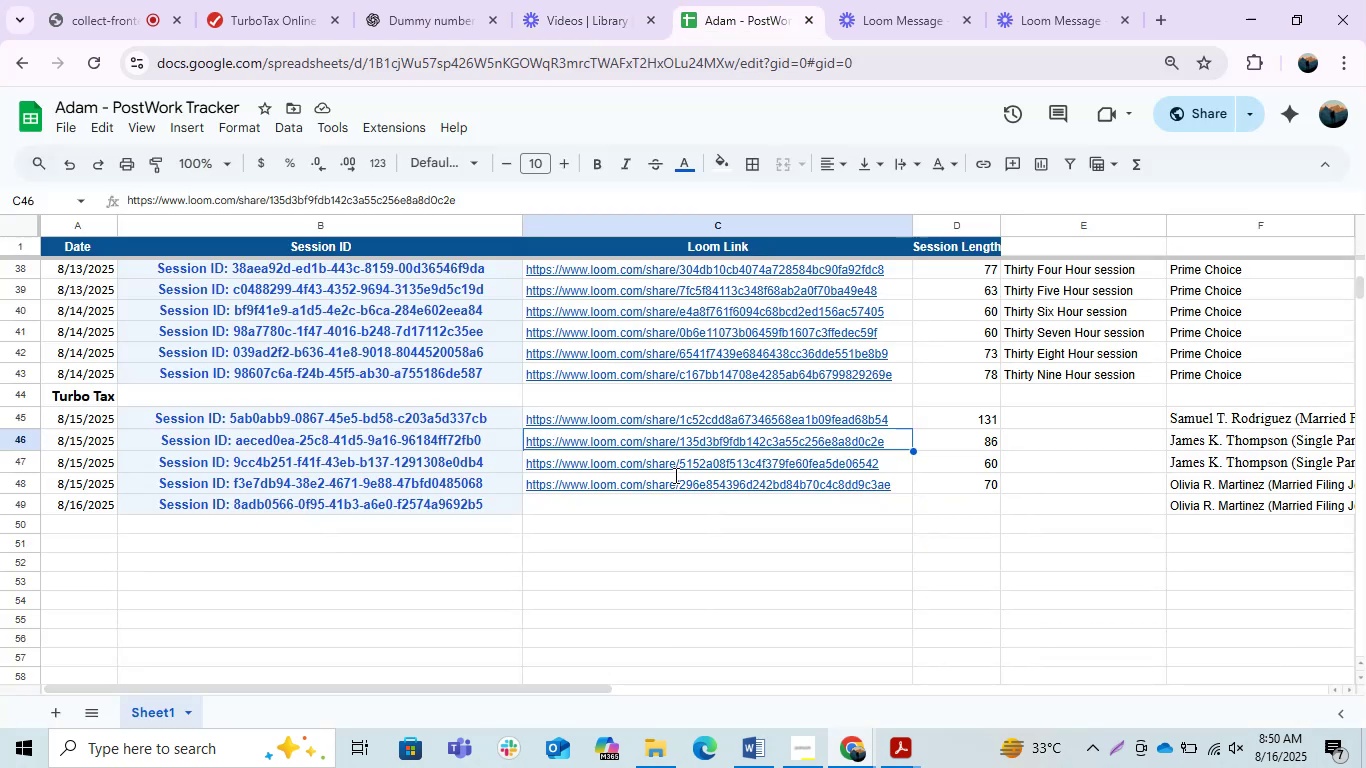 
left_click([629, 514])
 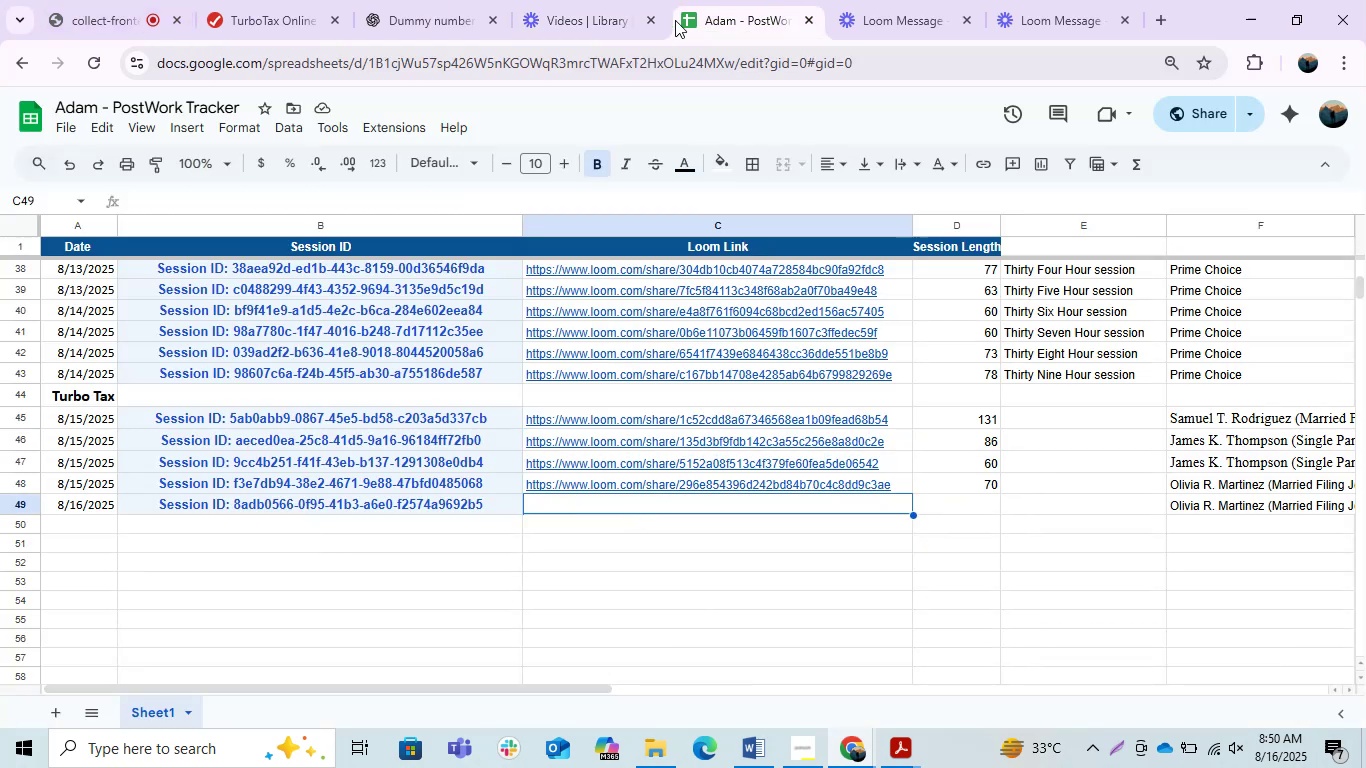 
left_click([656, 19])
 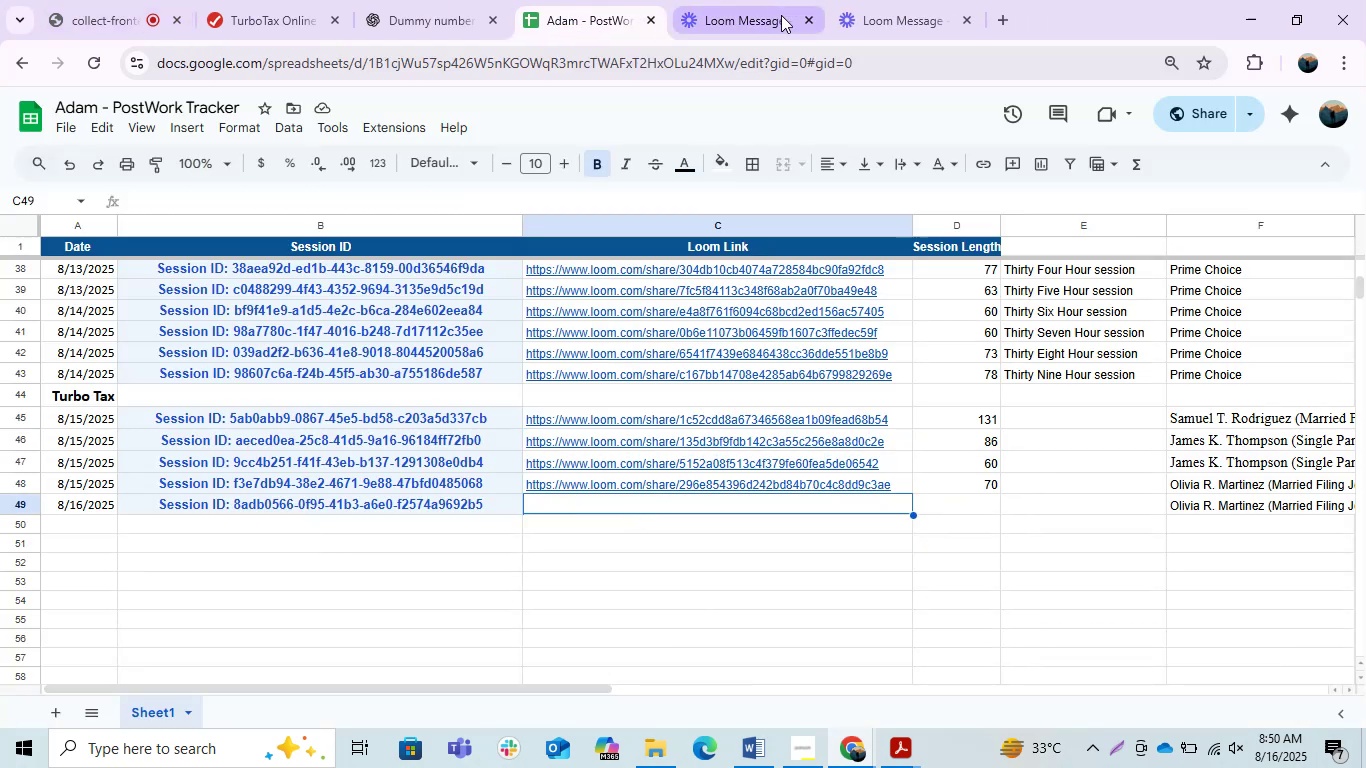 
left_click([781, 15])
 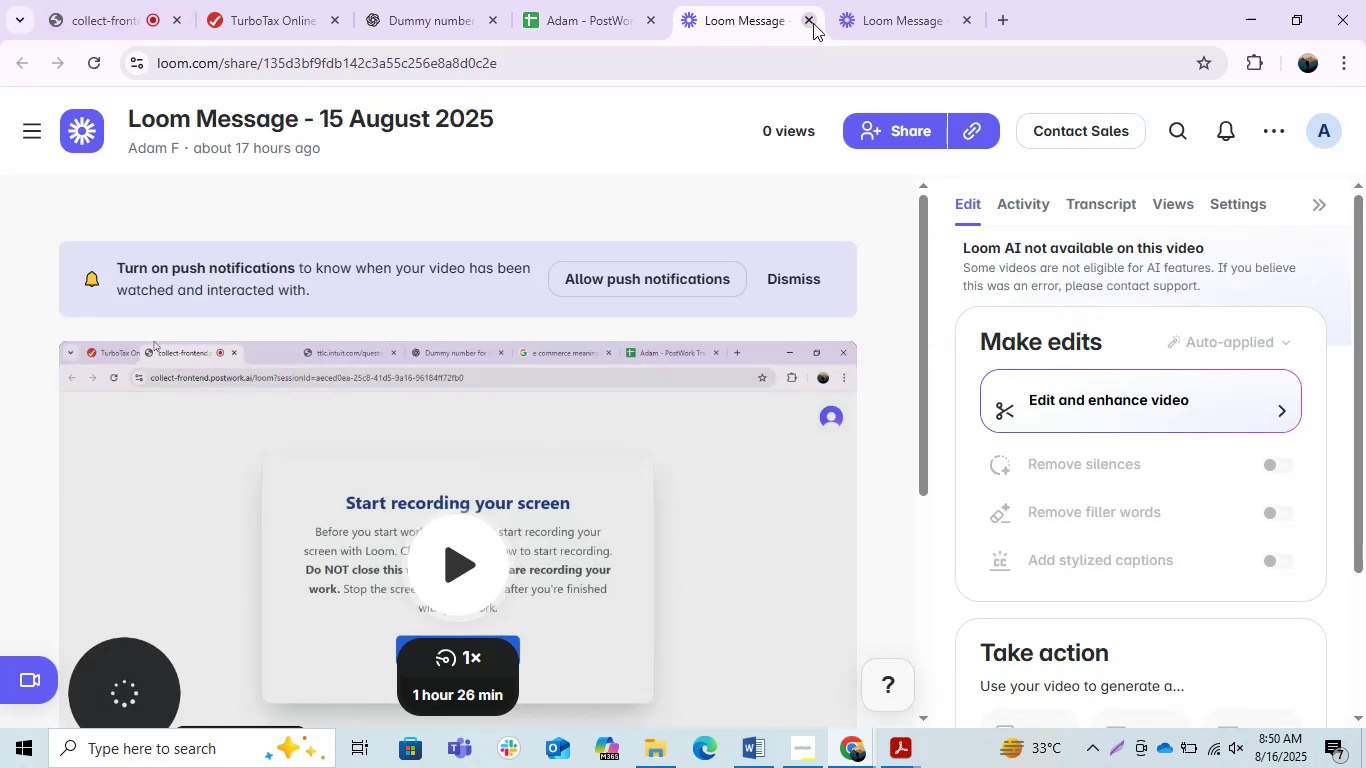 
left_click([813, 23])
 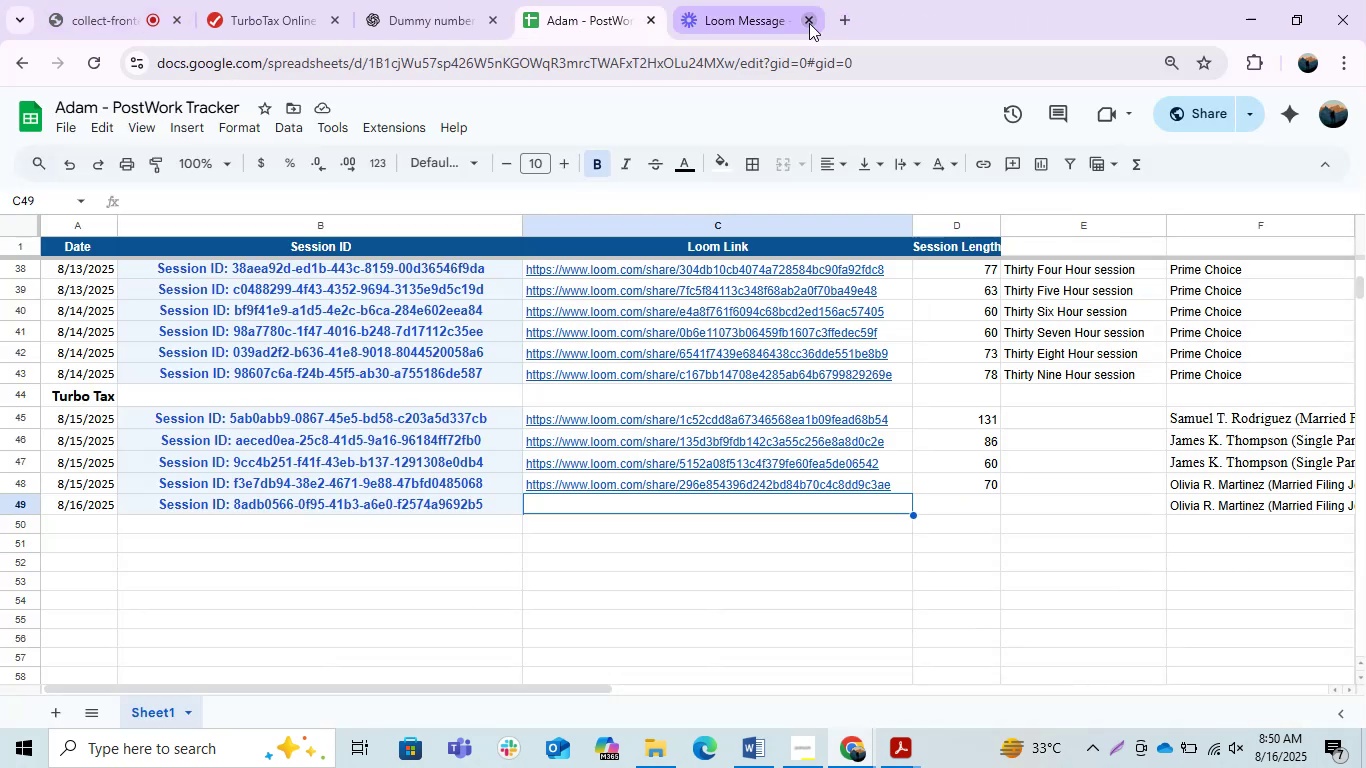 
left_click([809, 23])
 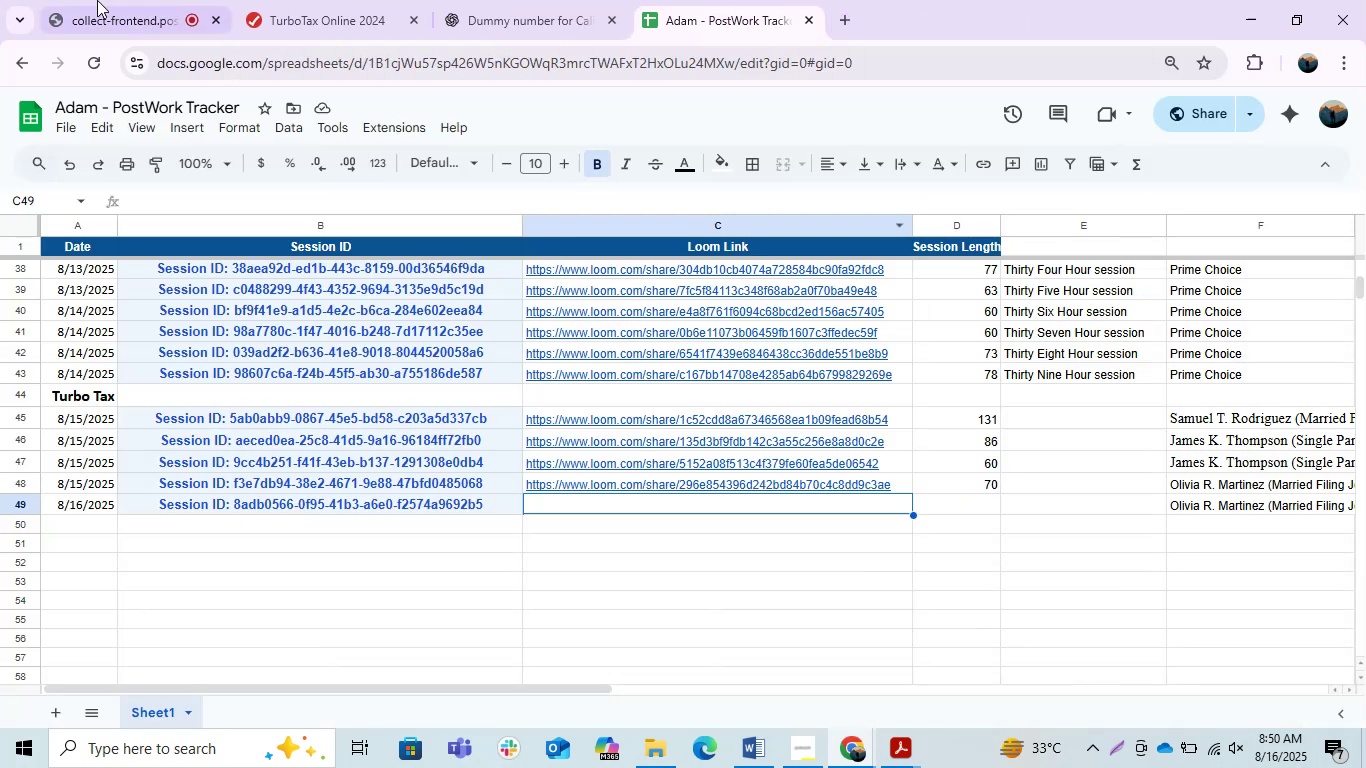 
left_click([97, 0])
 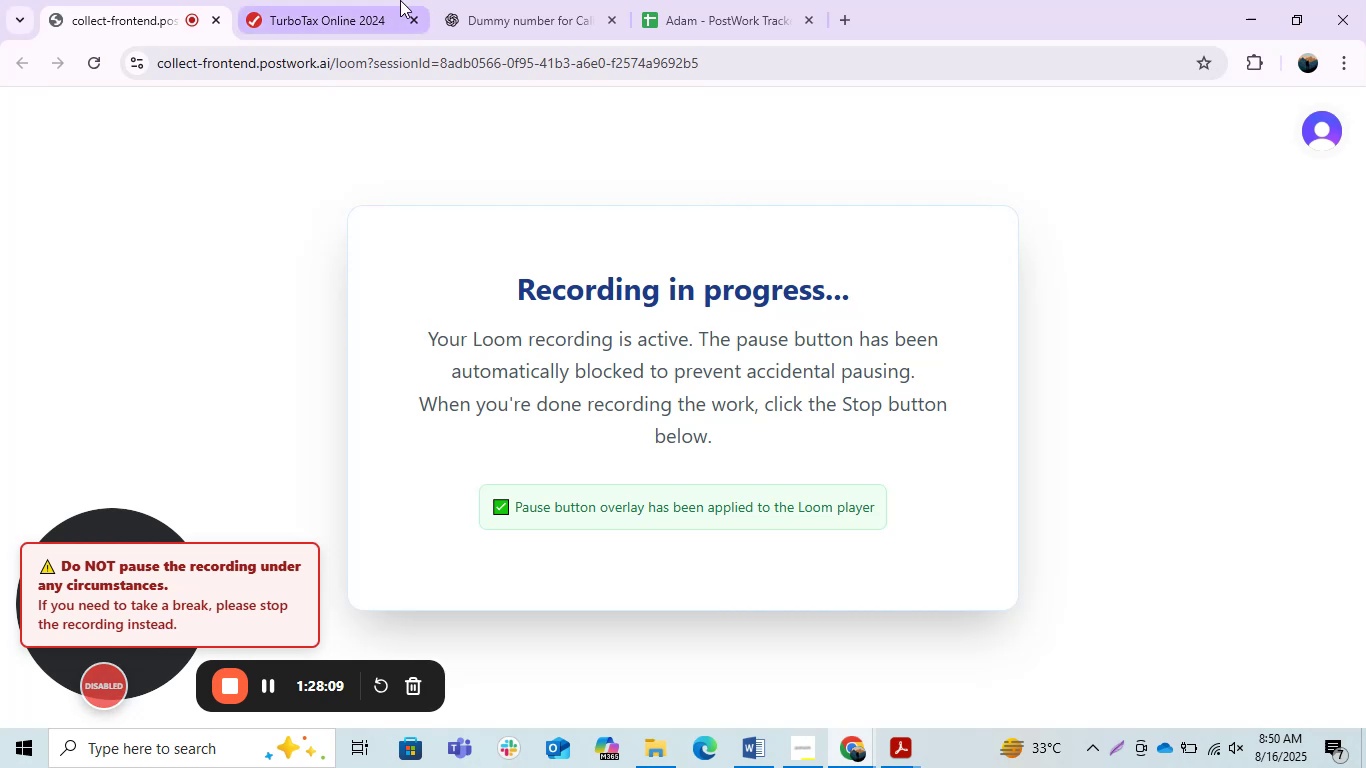 
left_click([349, 0])
 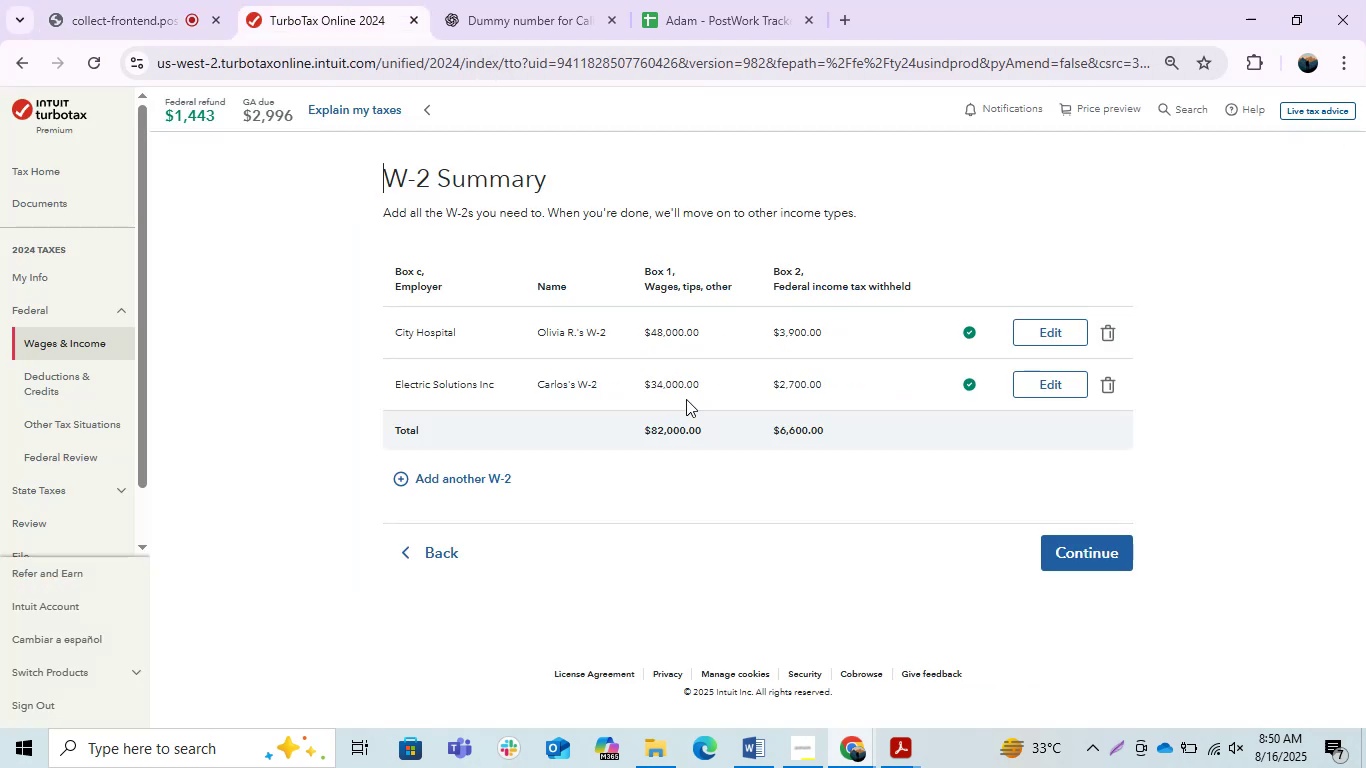 
left_click([837, 760])
 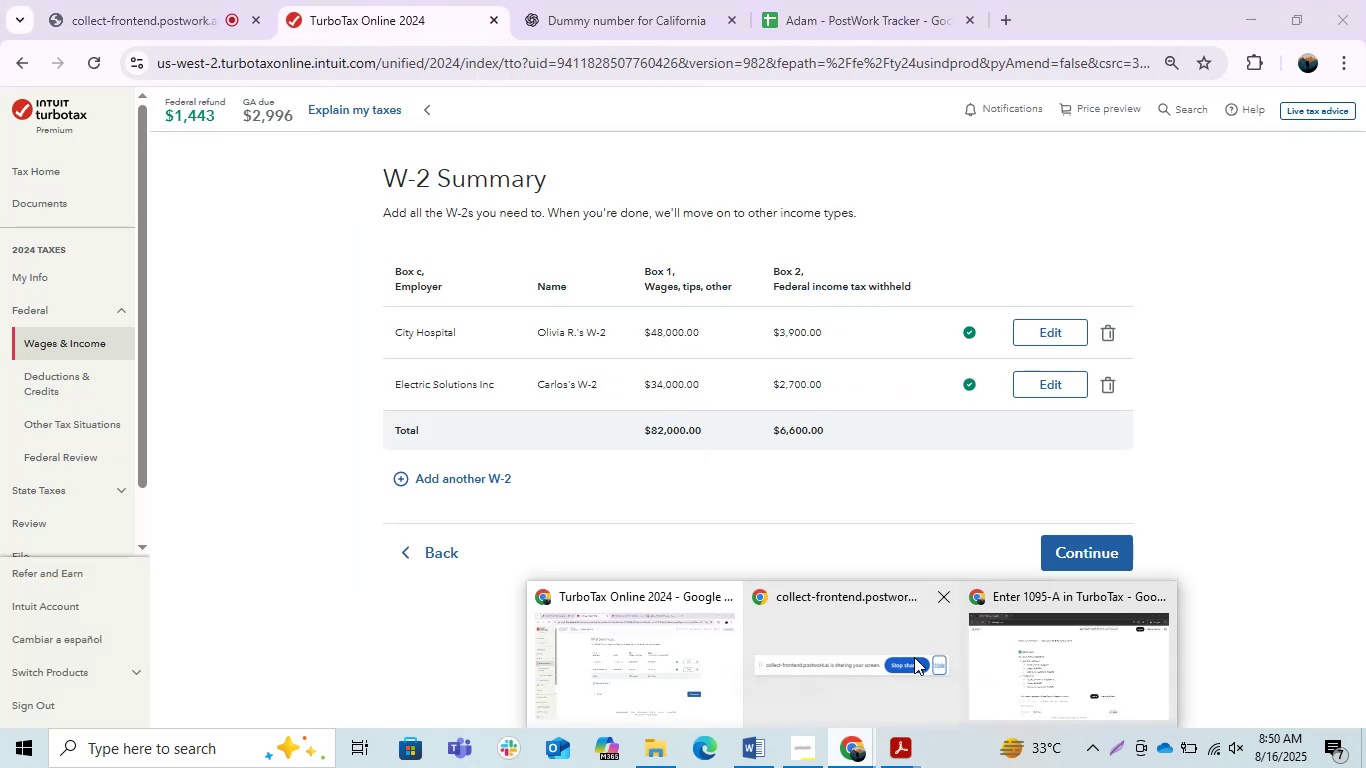 
left_click([1052, 664])
 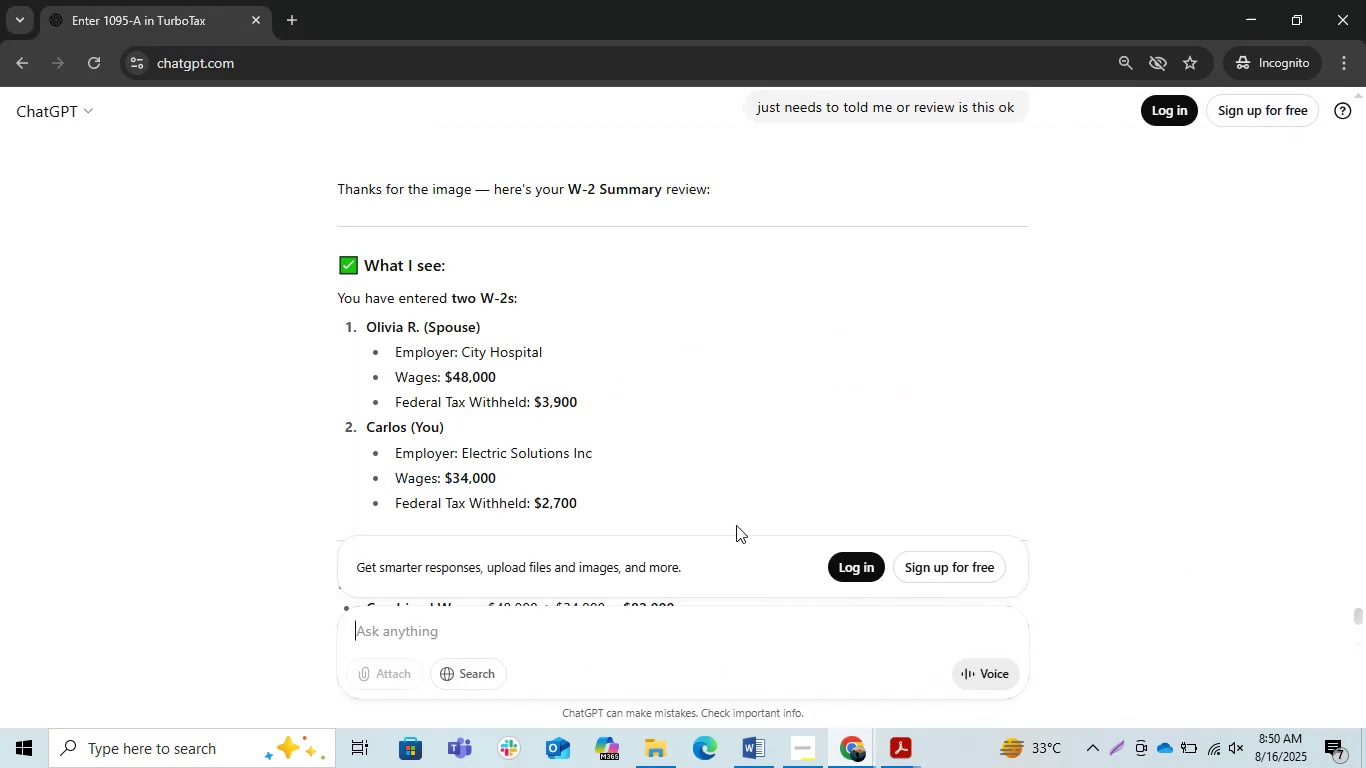 
scroll: coordinate [733, 519], scroll_direction: down, amount: 8.0
 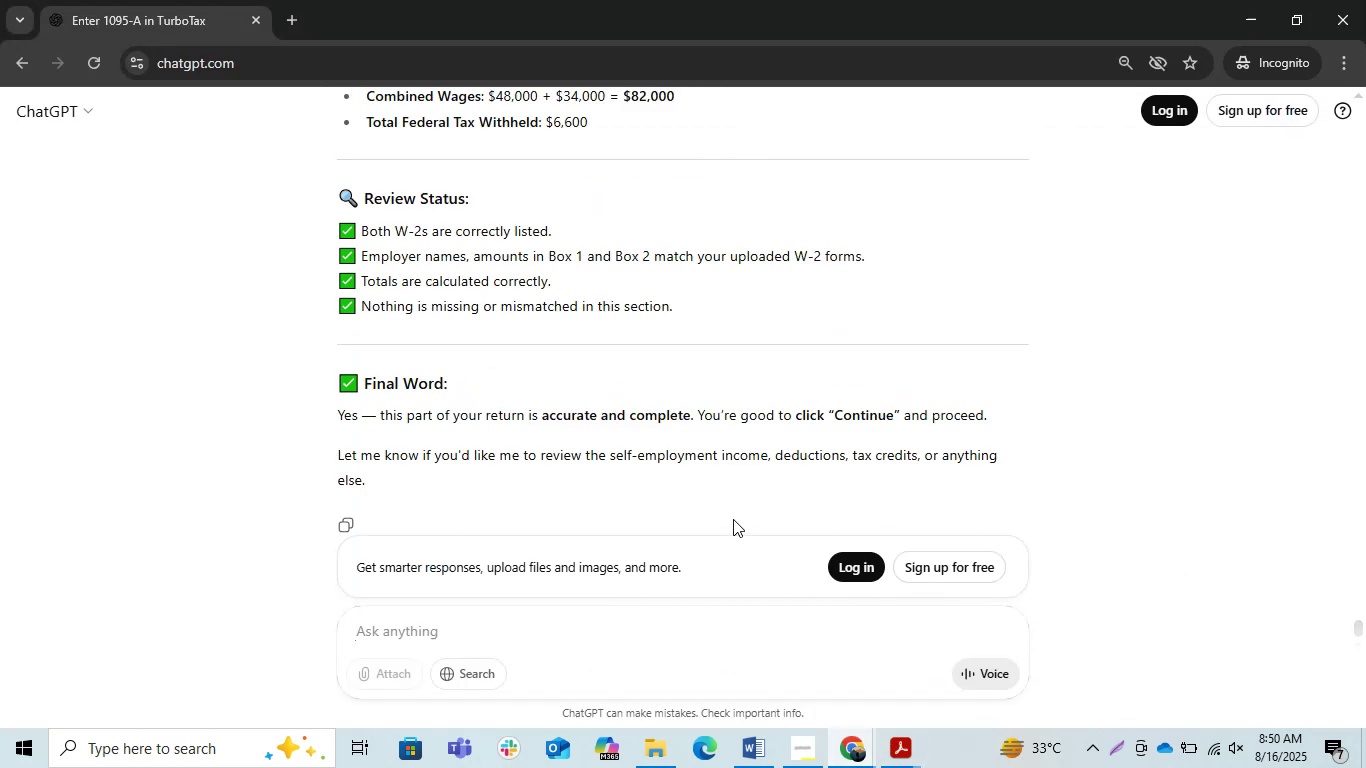 
scroll: coordinate [733, 519], scroll_direction: up, amount: 1.0
 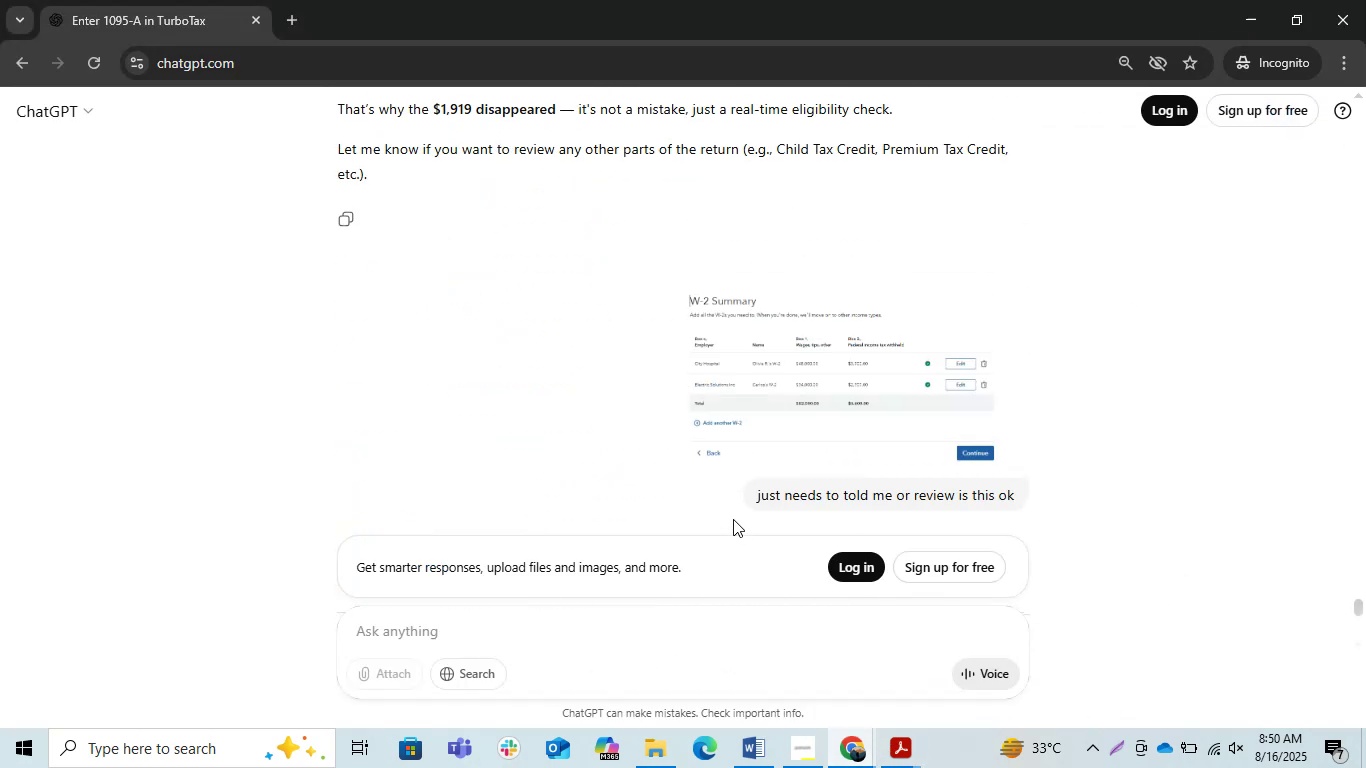 
scroll: coordinate [733, 519], scroll_direction: down, amount: 5.0
 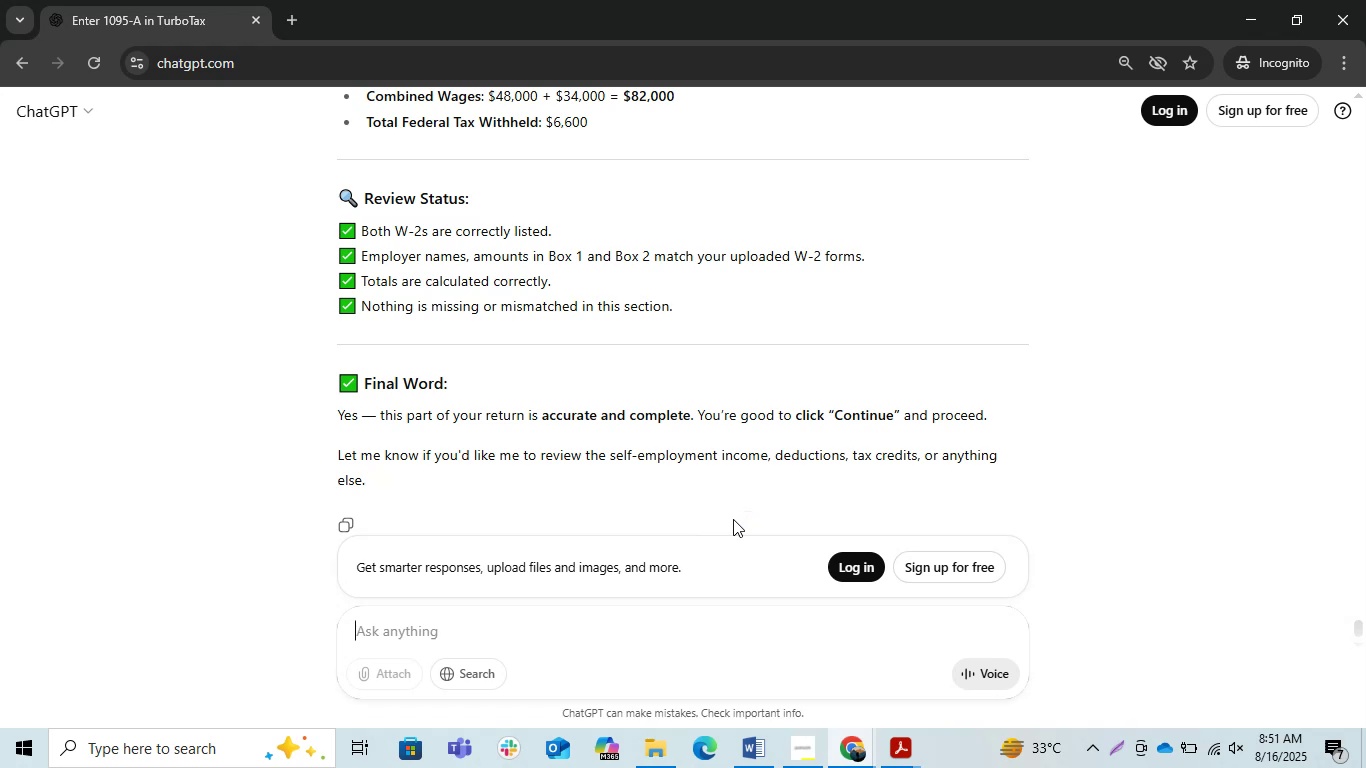 
wait(30.01)
 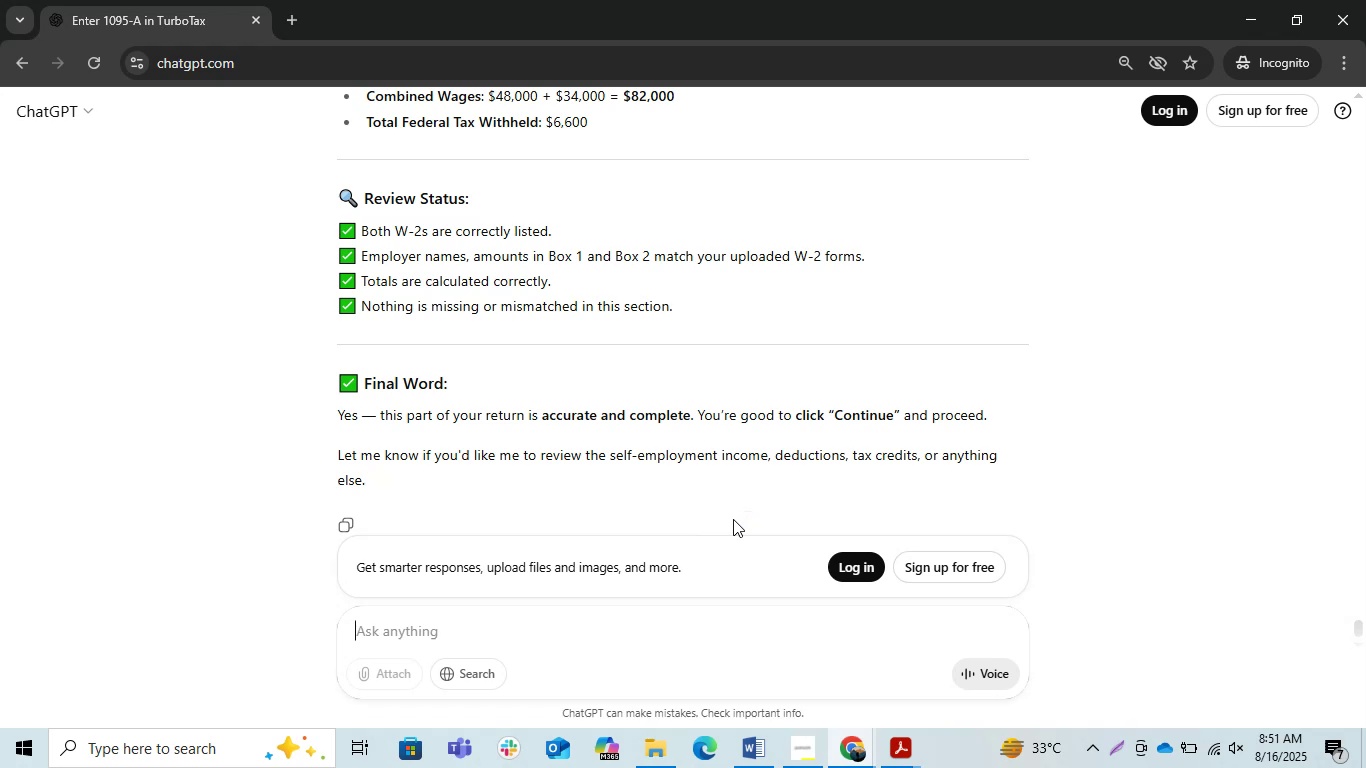 
scroll: coordinate [702, 499], scroll_direction: down, amount: 2.0
 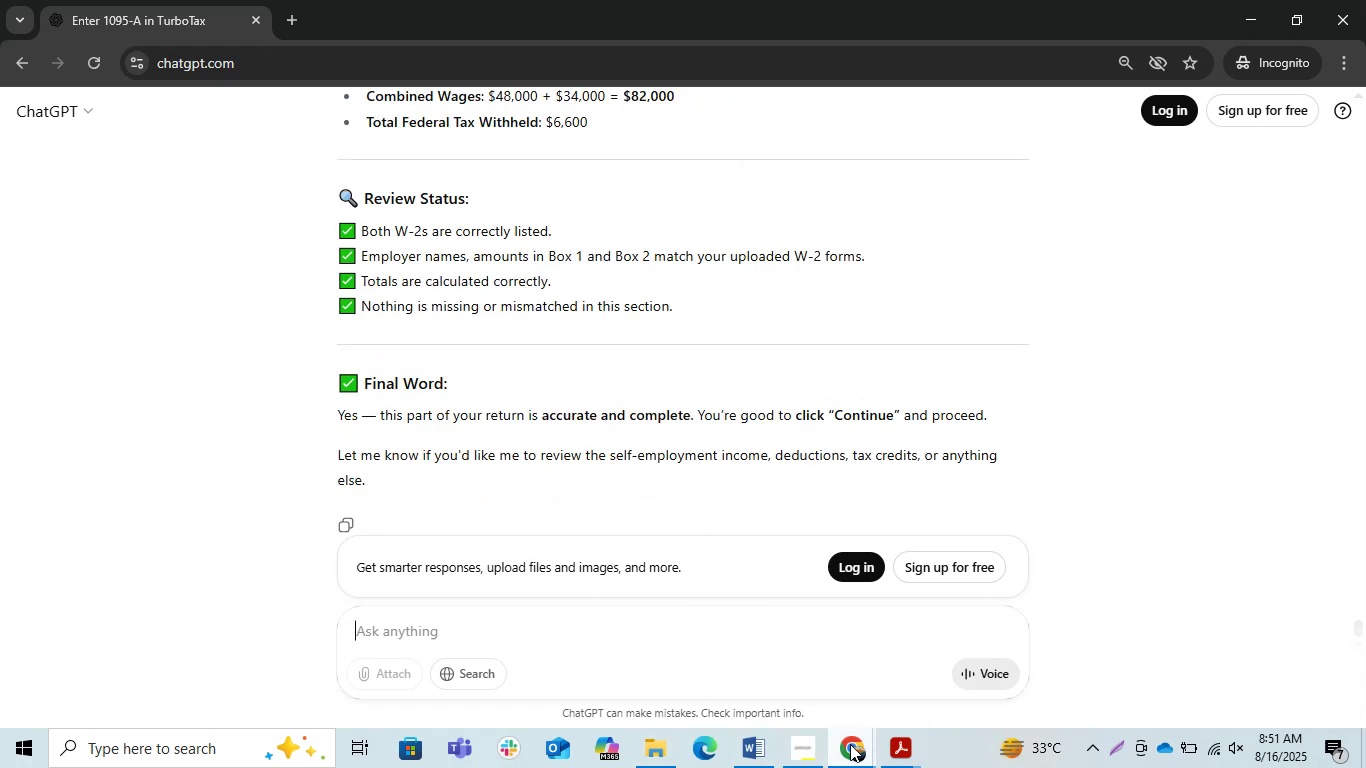 
left_click([866, 747])
 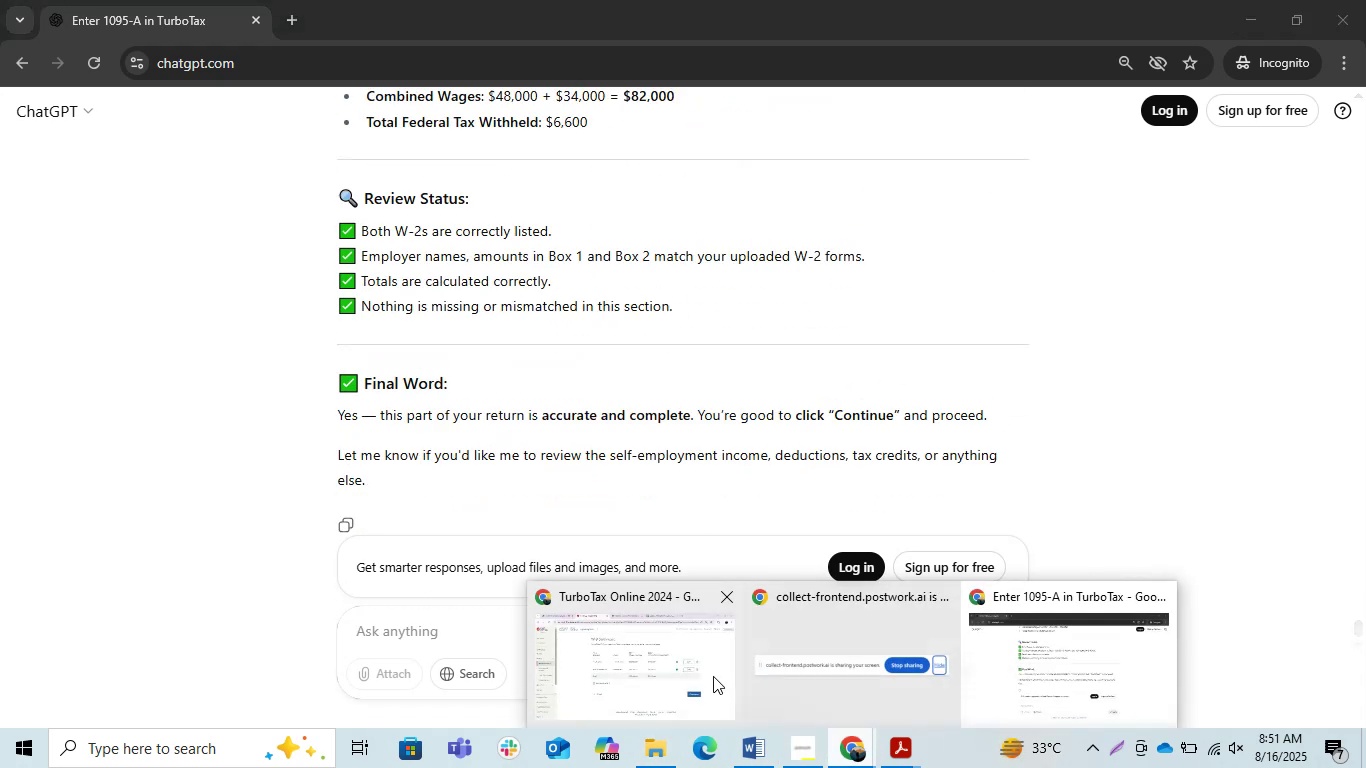 
left_click([649, 659])
 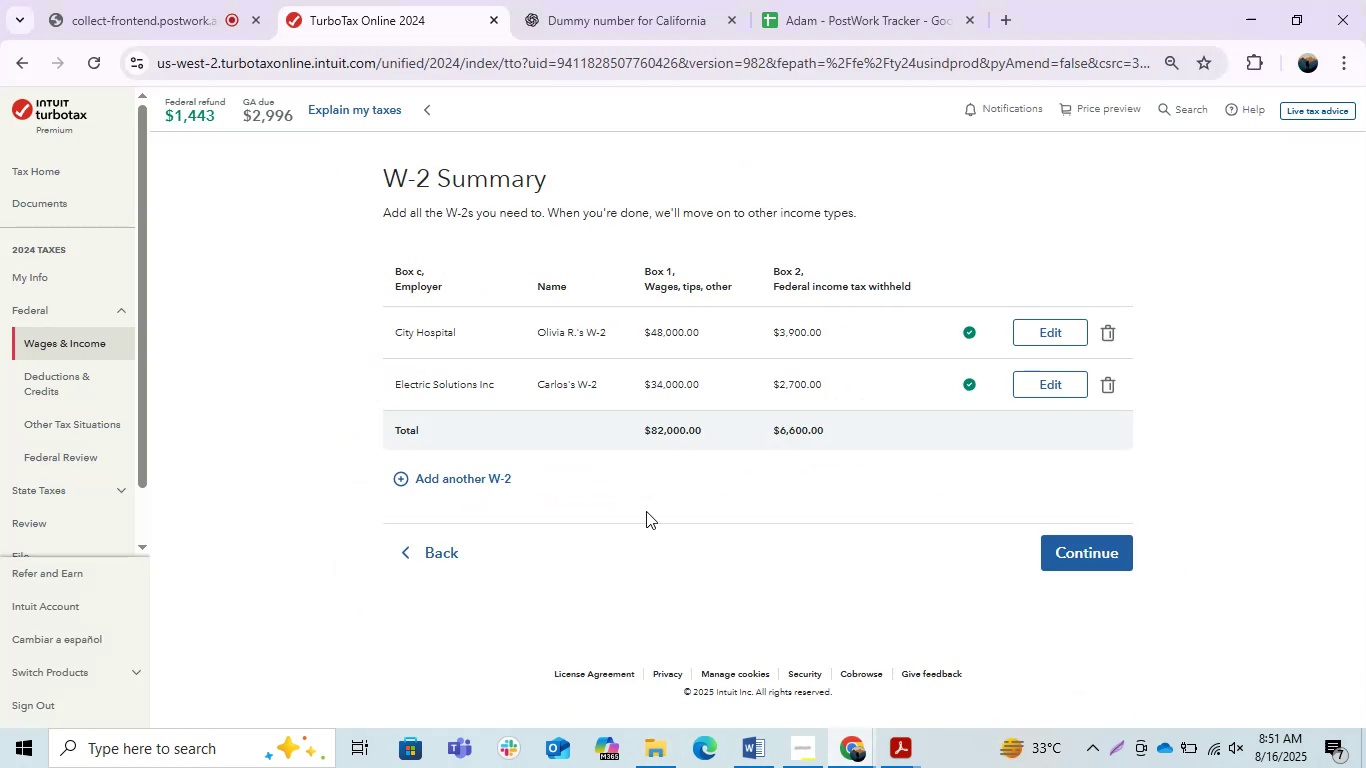 
scroll: coordinate [631, 423], scroll_direction: up, amount: 4.0
 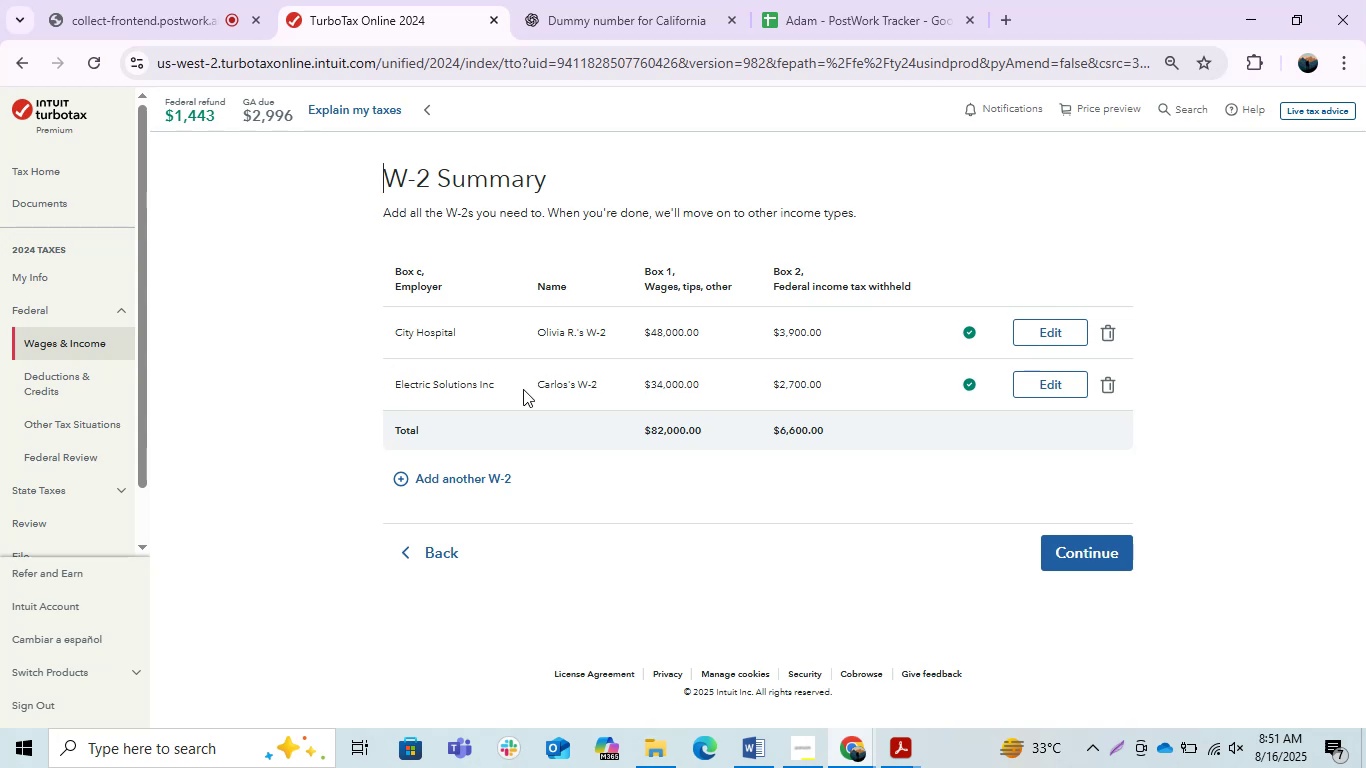 
wait(5.61)
 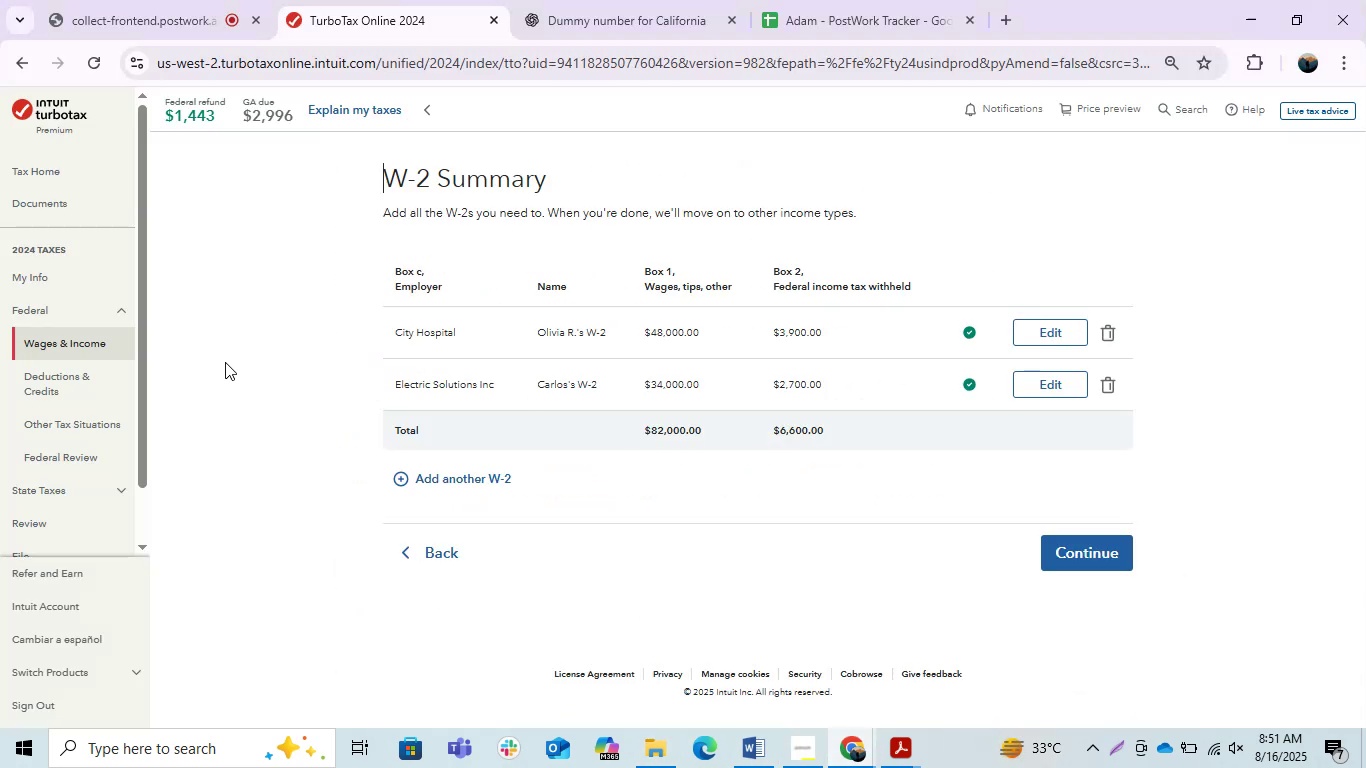 
scroll: coordinate [565, 533], scroll_direction: up, amount: 2.0
 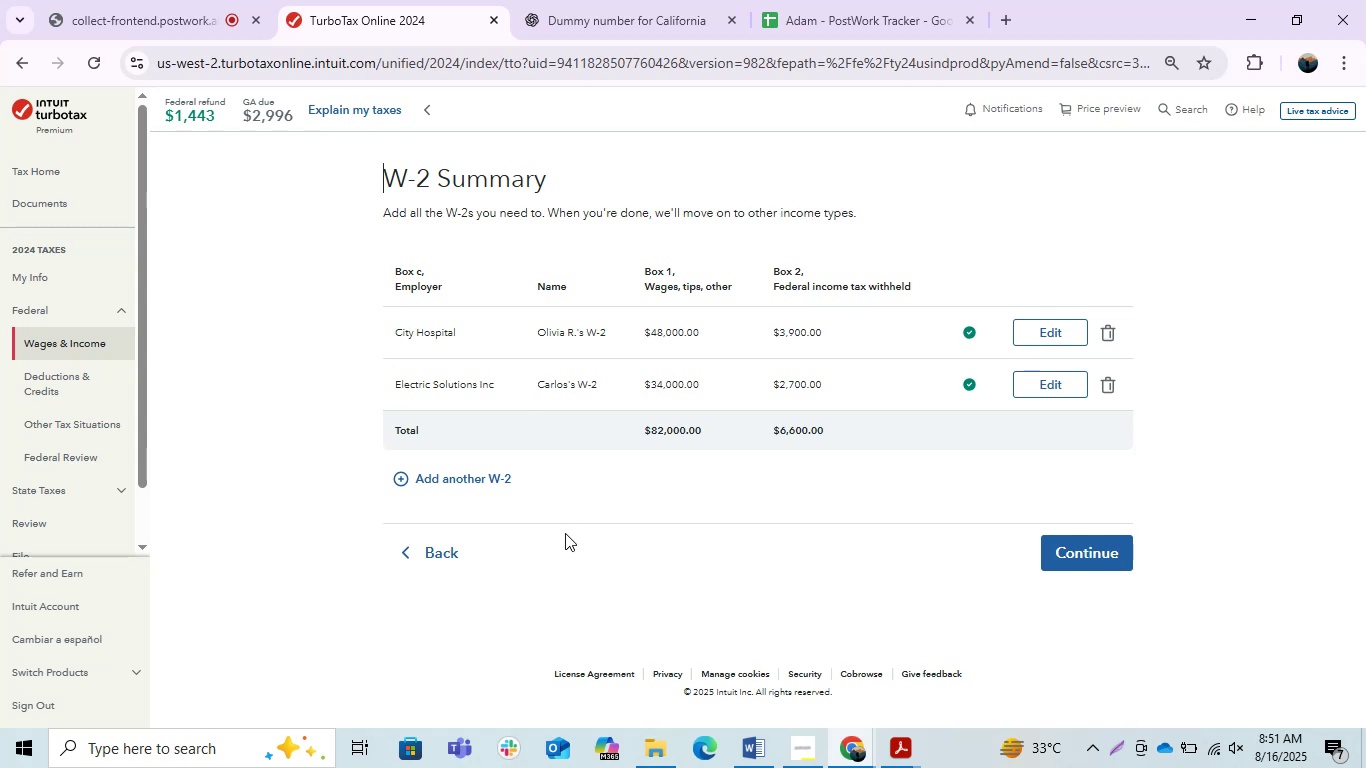 
scroll: coordinate [379, 530], scroll_direction: down, amount: 6.0
 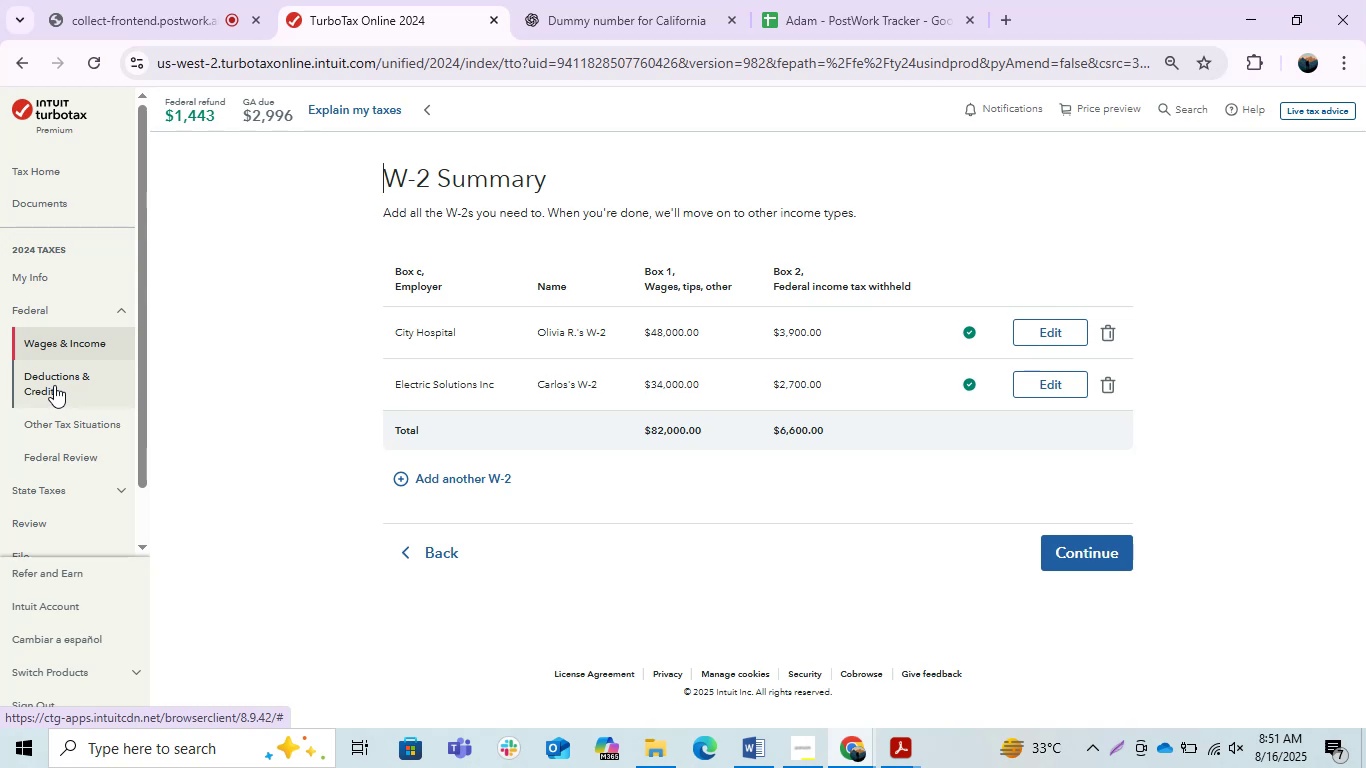 
wait(5.21)
 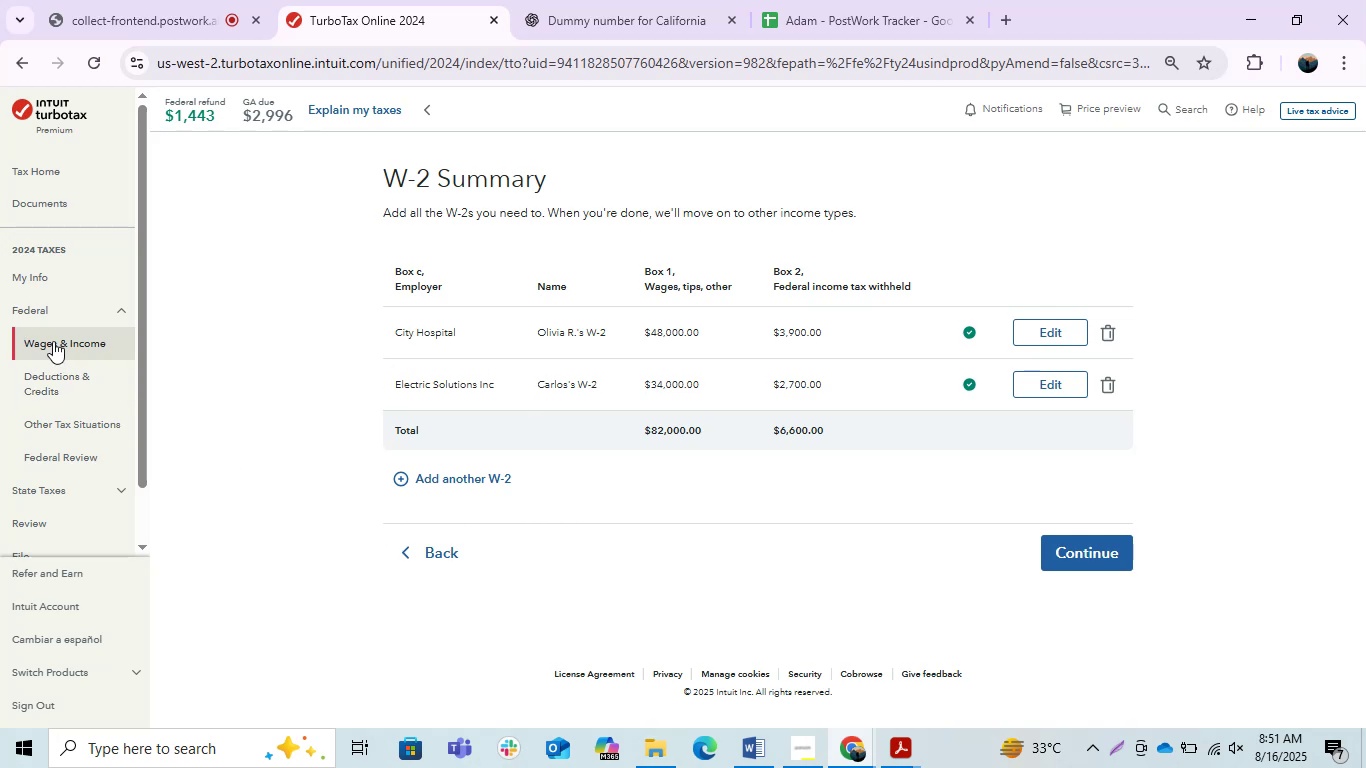 
left_click_drag(start_coordinate=[35, 171], to_coordinate=[728, 352])
 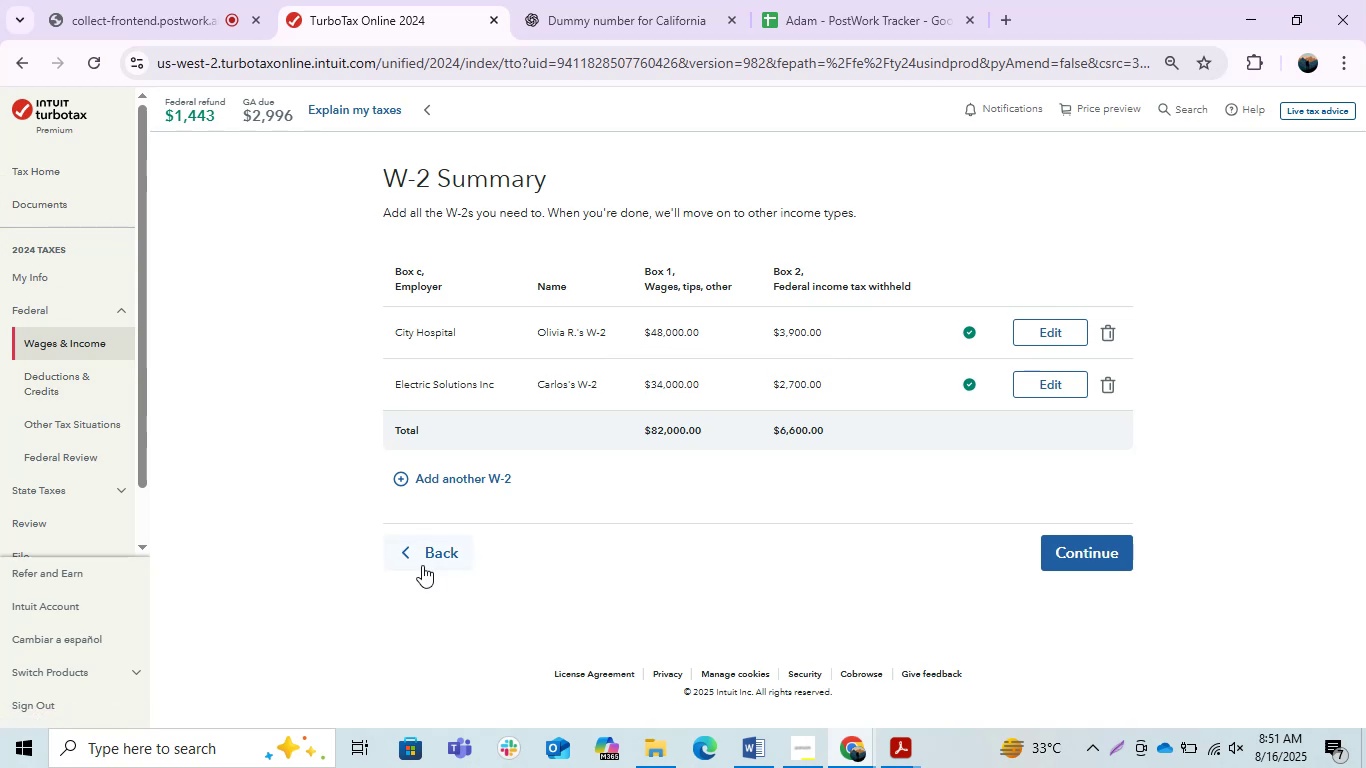 
left_click([422, 562])
 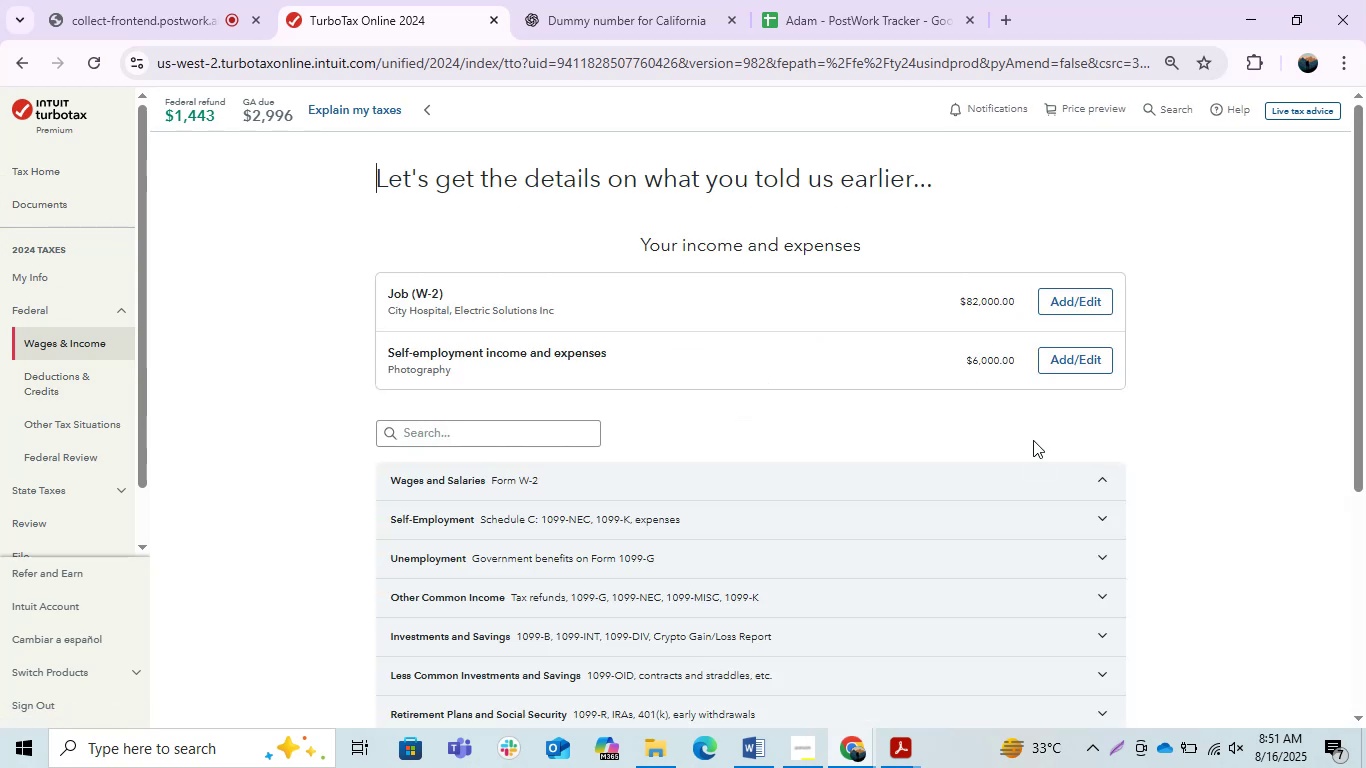 
left_click([1057, 364])
 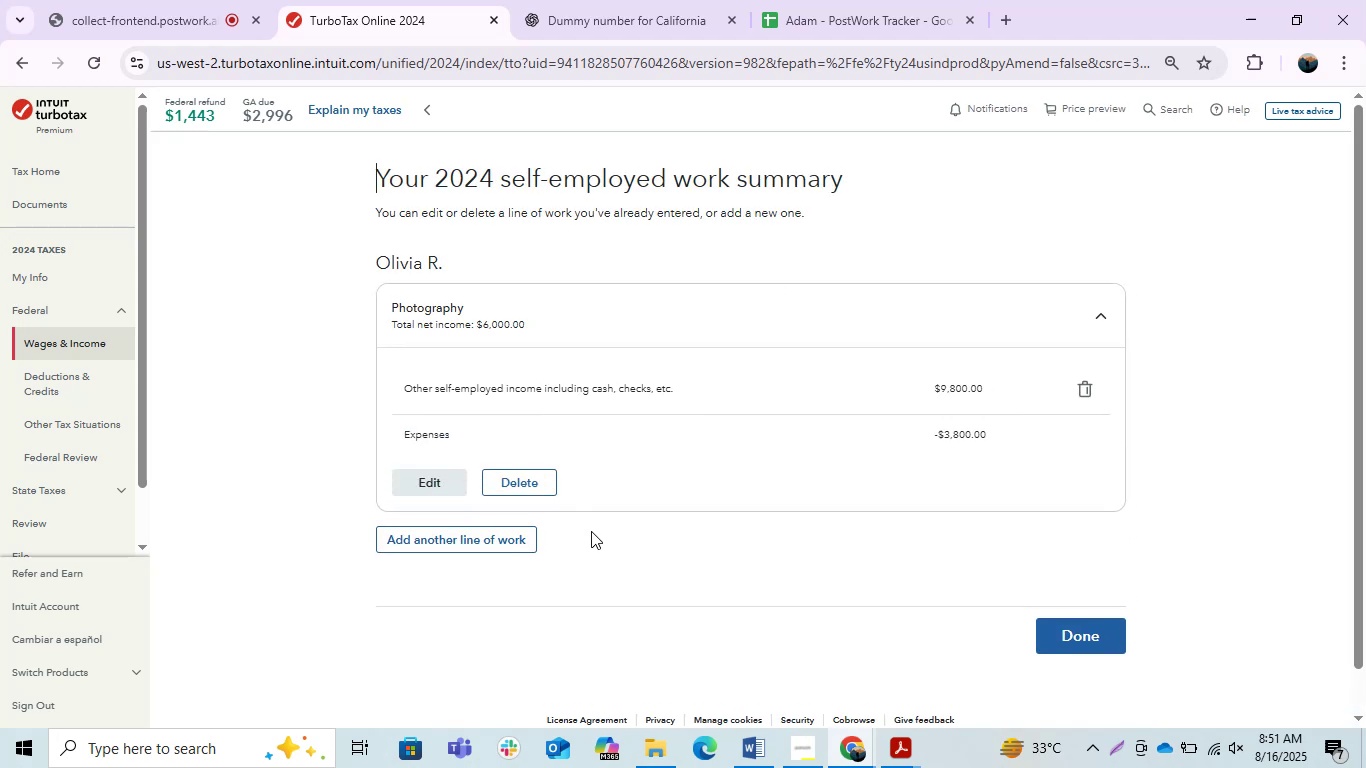 
wait(5.02)
 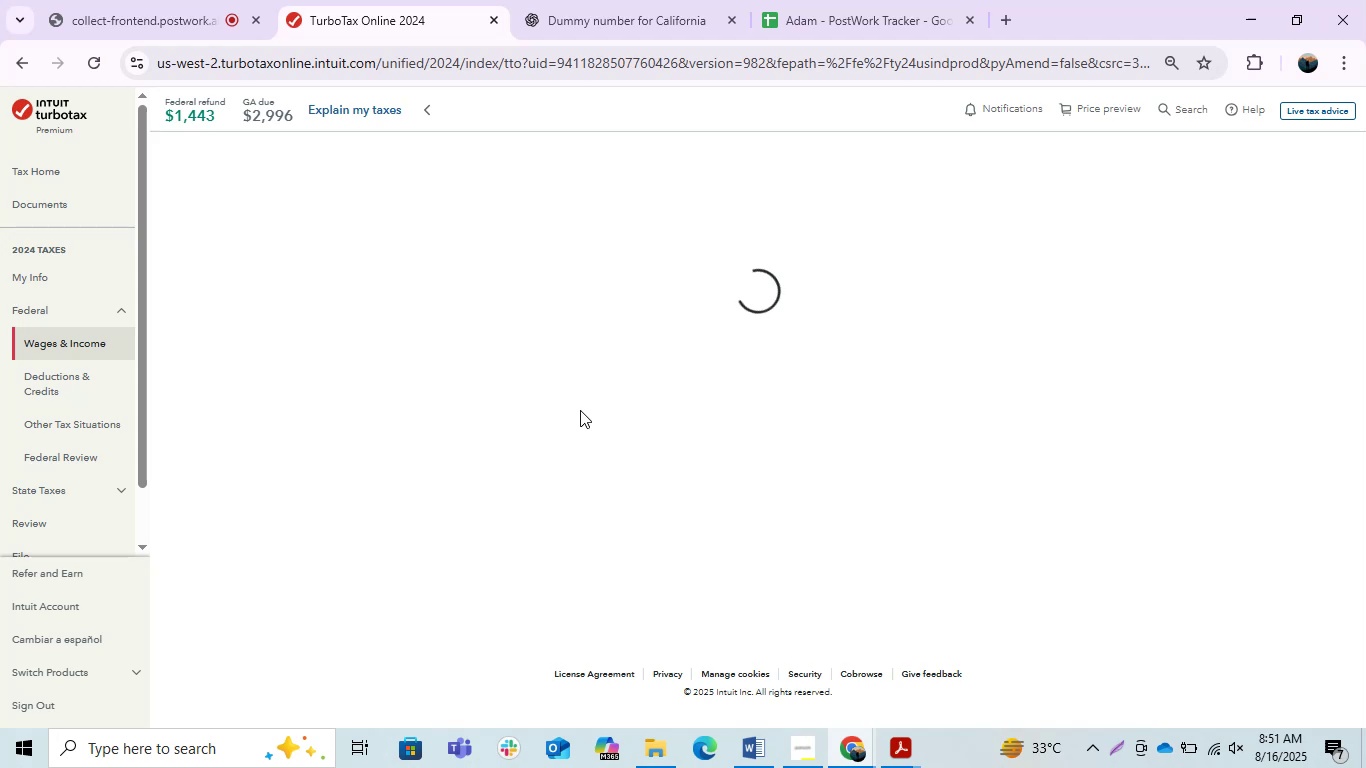 
left_click([689, 585])
 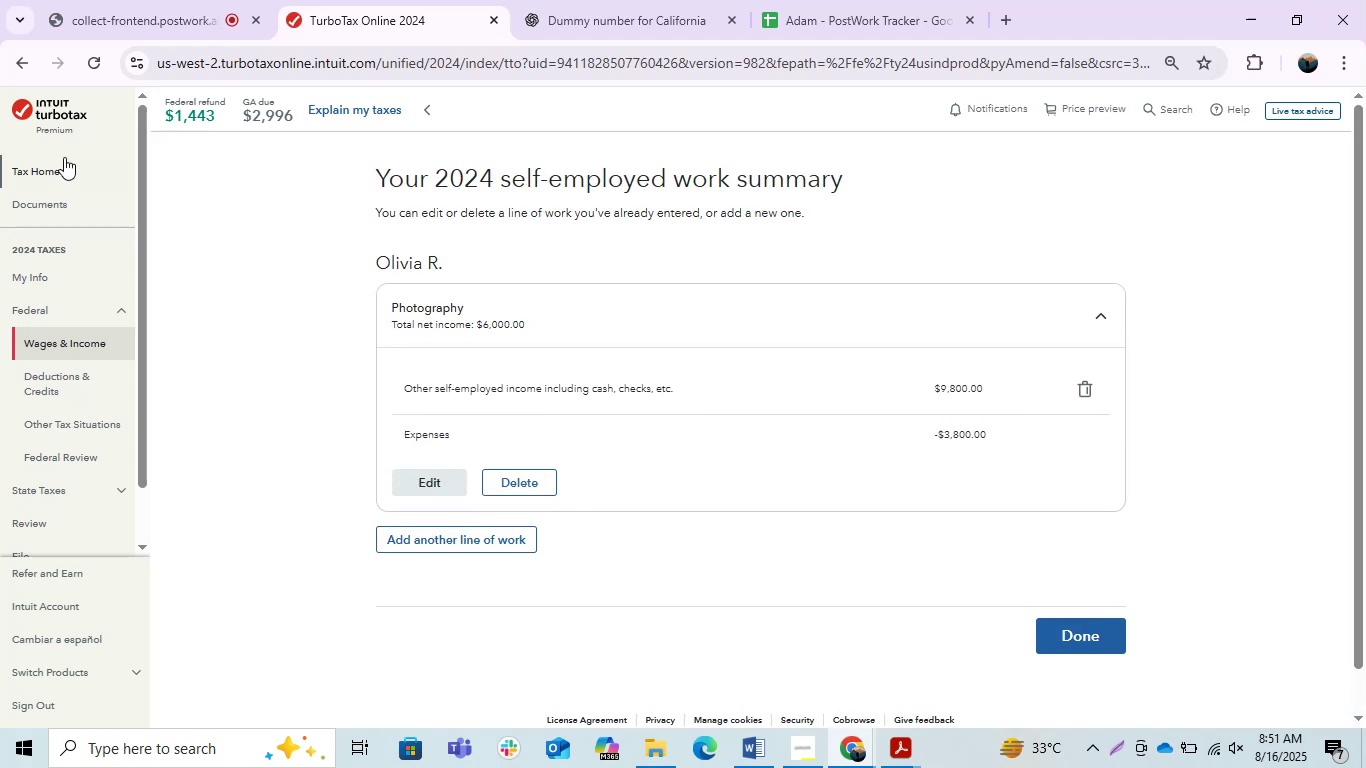 
left_click([64, 157])
 